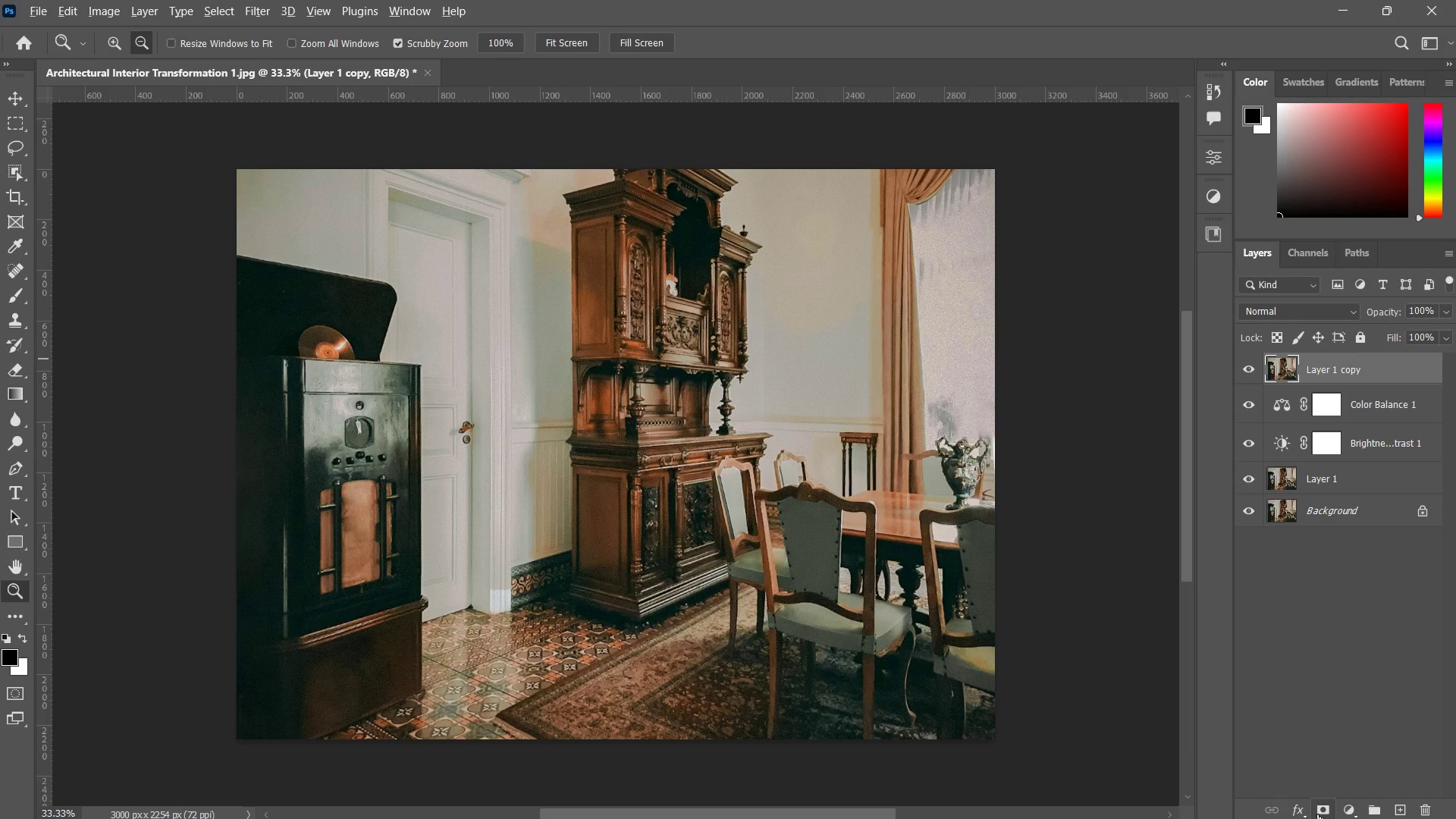 
hold_key(key=AltLeft, duration=0.67)
left_click([1317, 814])
 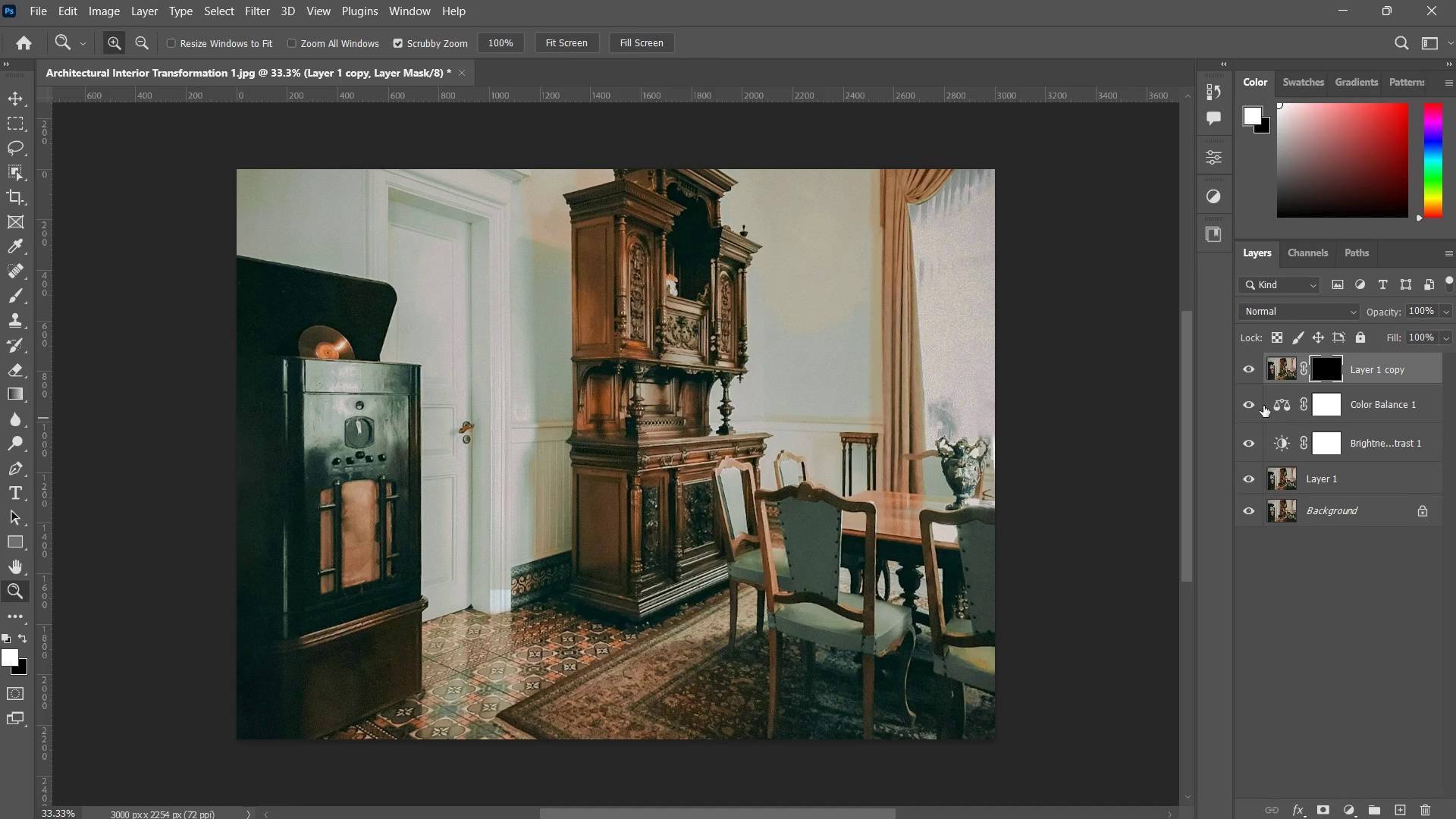 
left_click([1288, 363])
 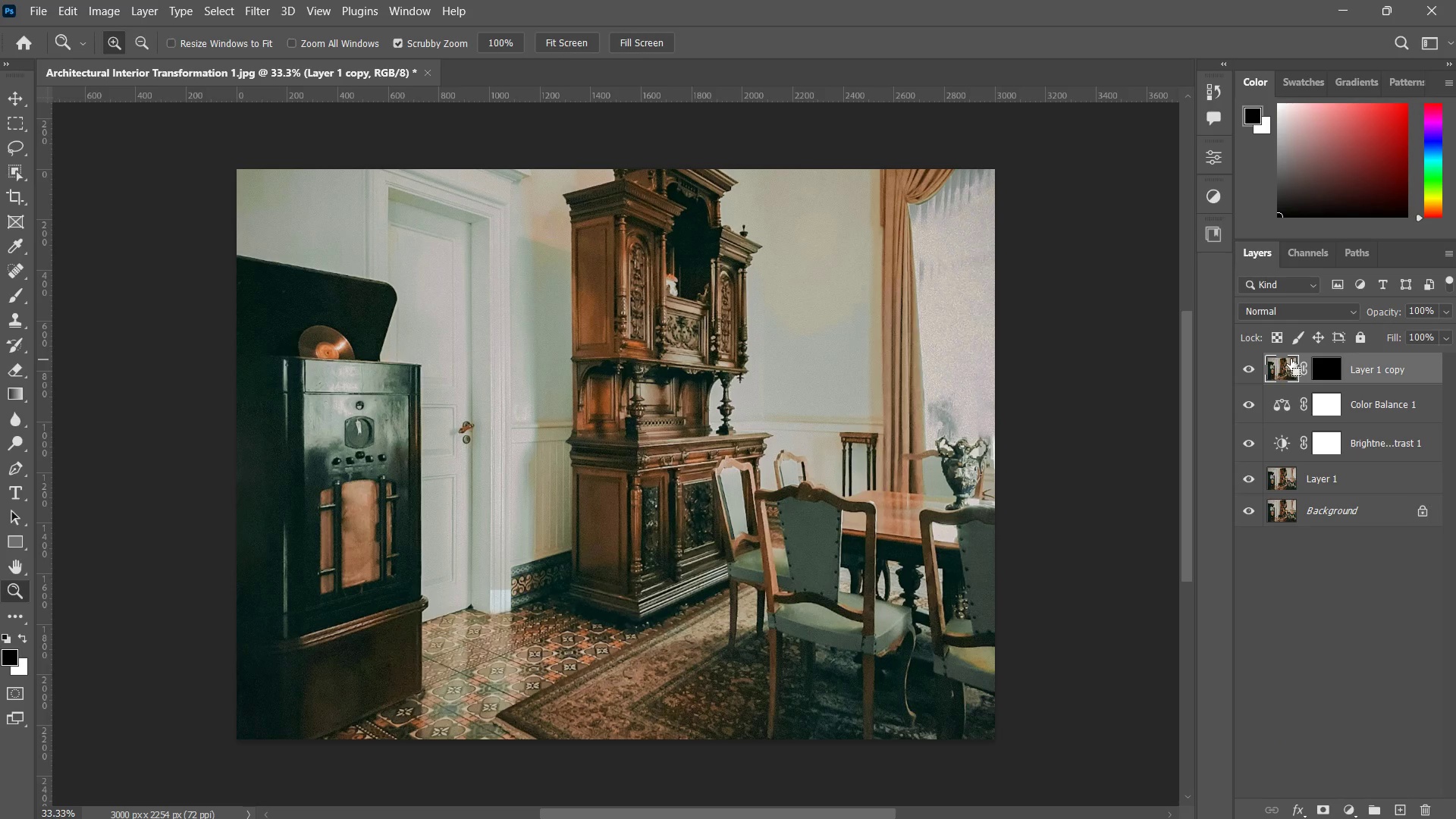 
key(Alt+Control+F)
 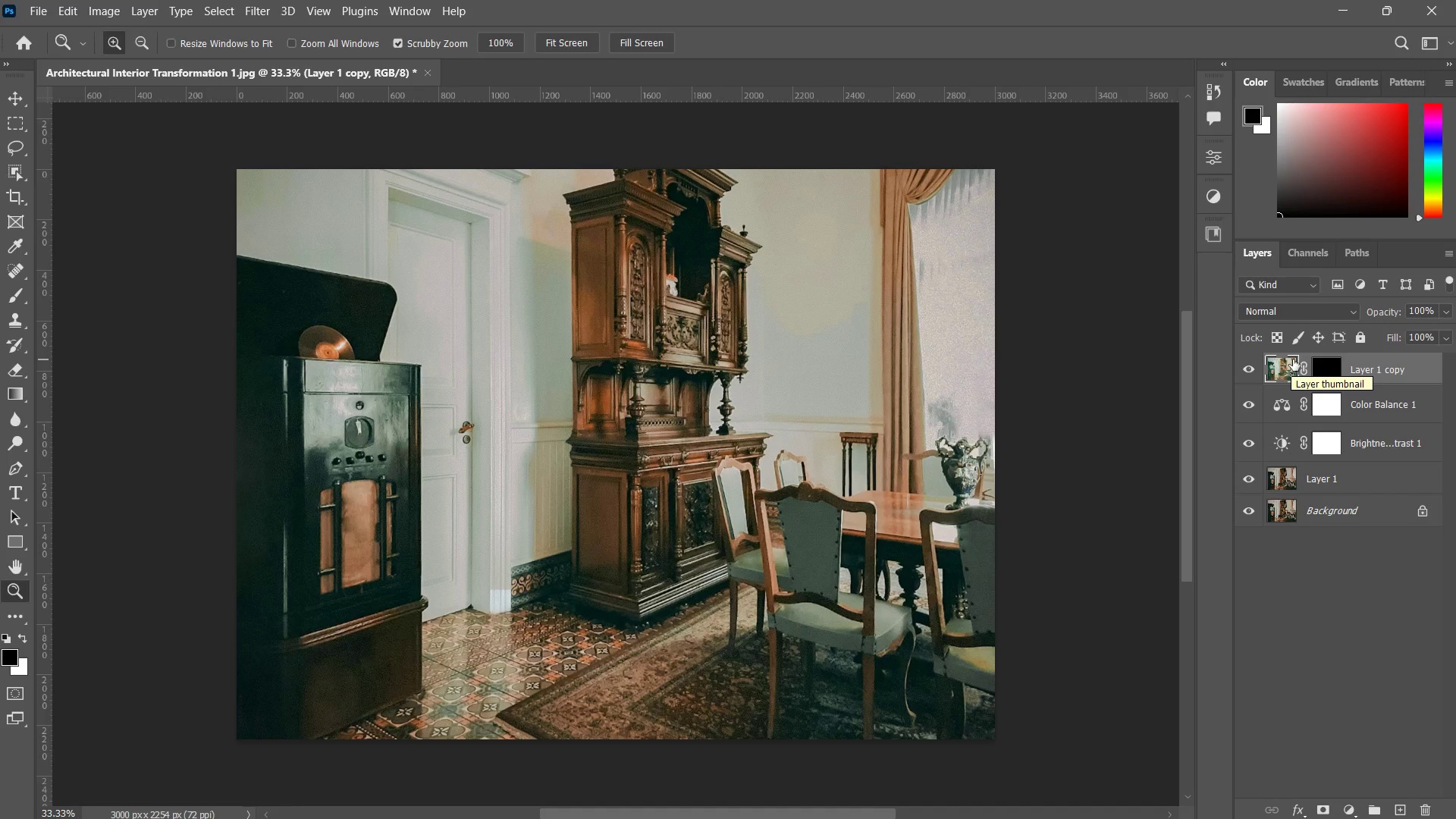 
key(B)
 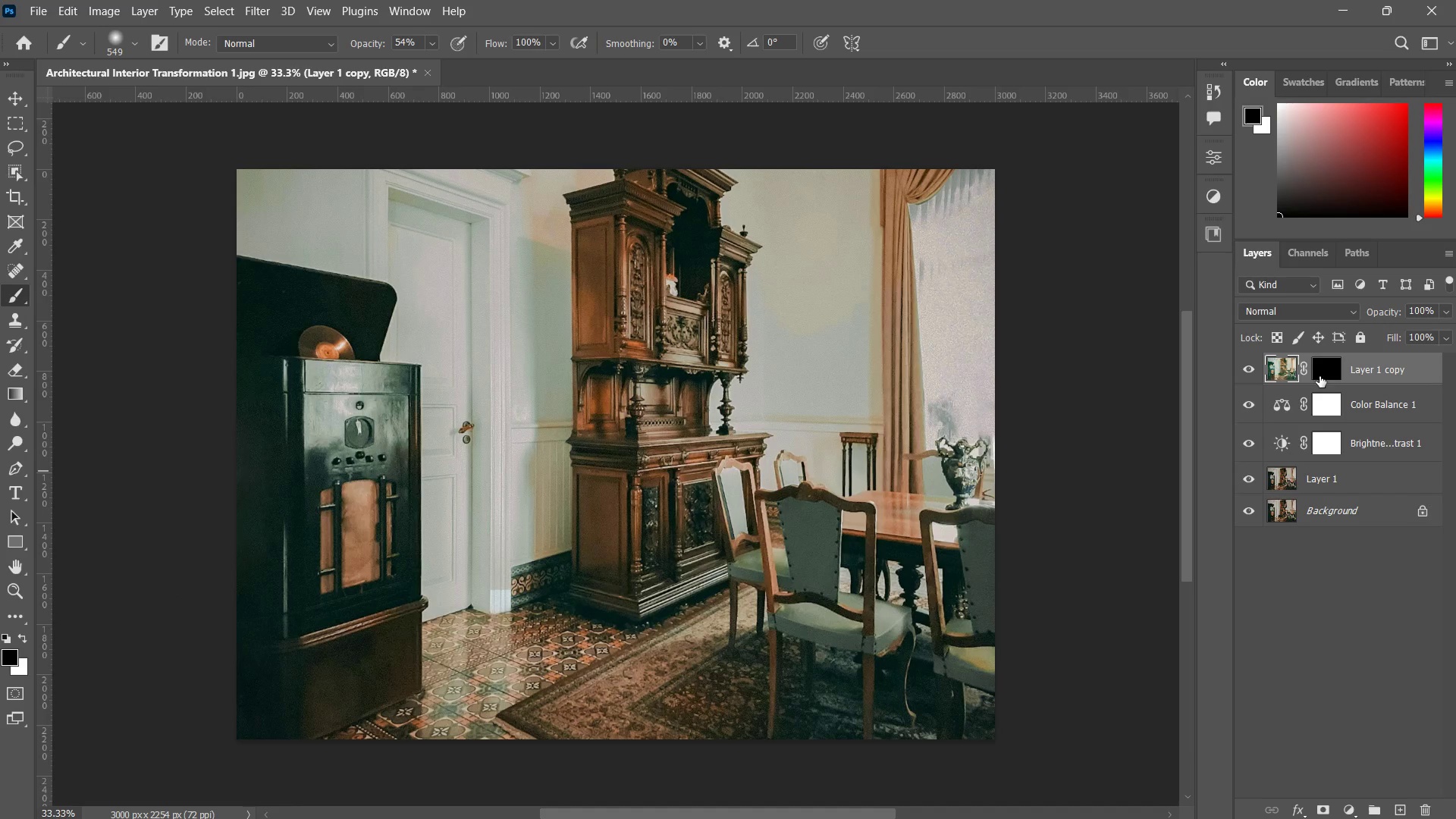 
left_click([1319, 374])
 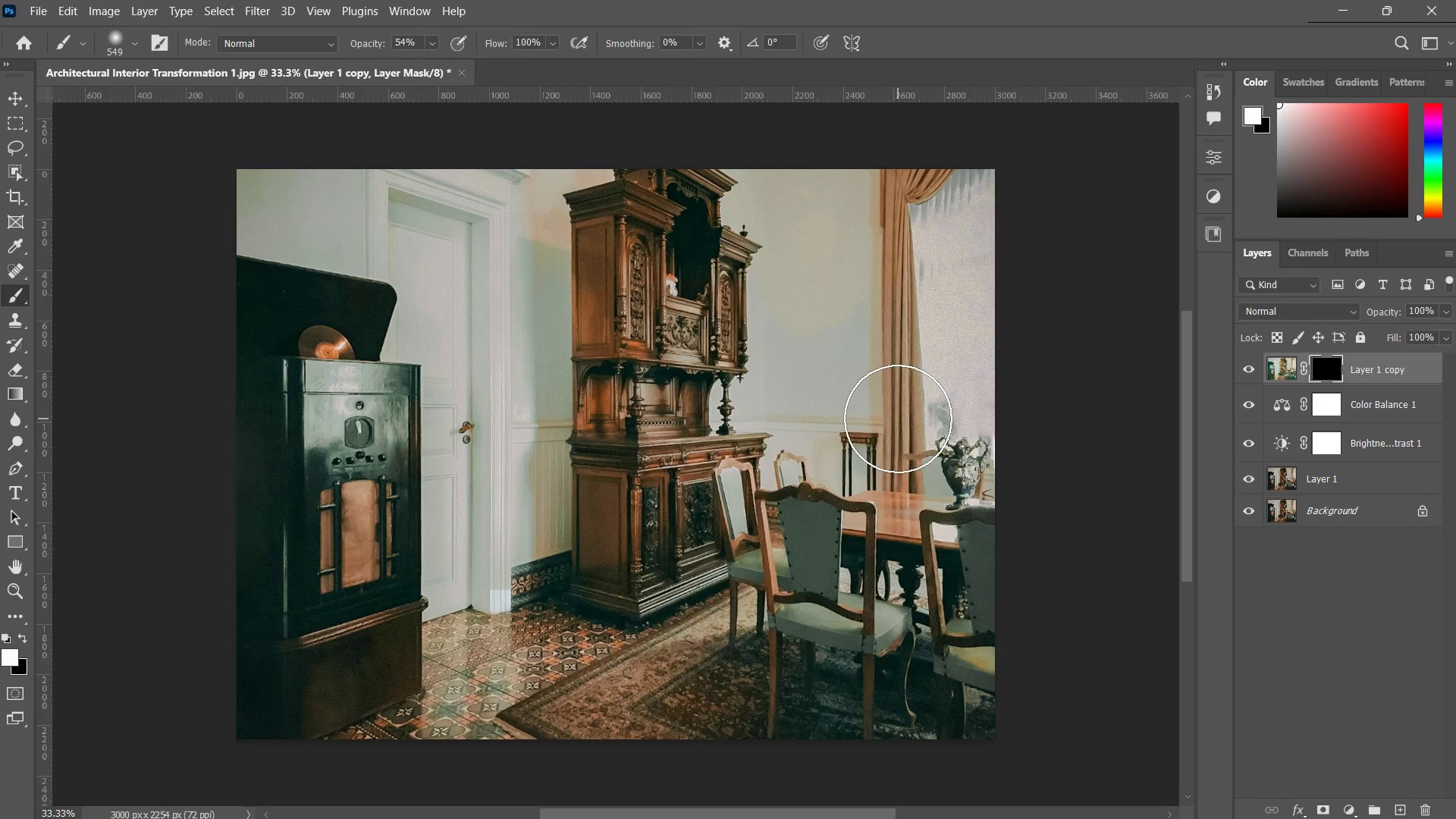 
key(B)
 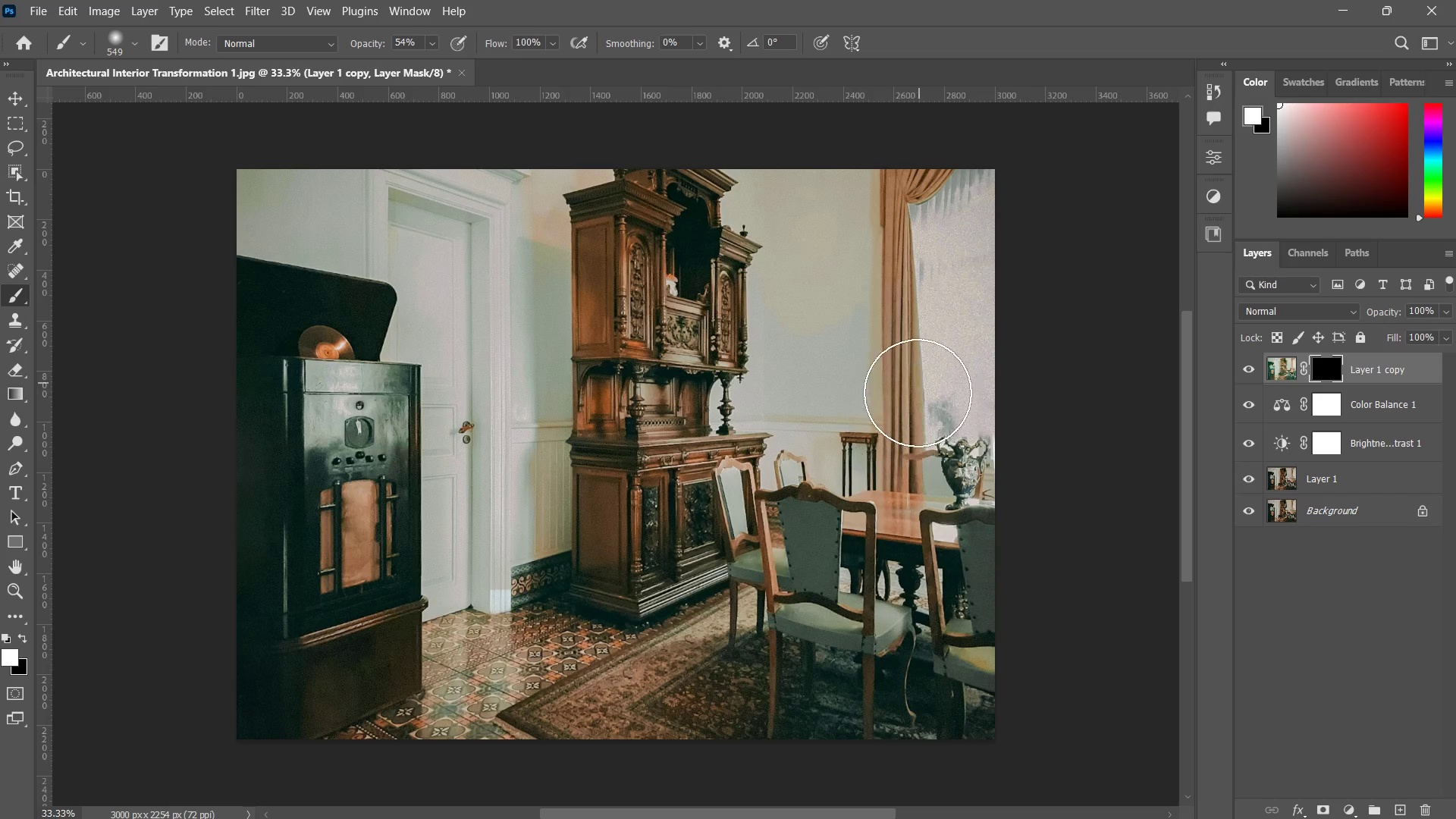 
left_click_drag(start_coordinate=[919, 384], to_coordinate=[892, 557])
 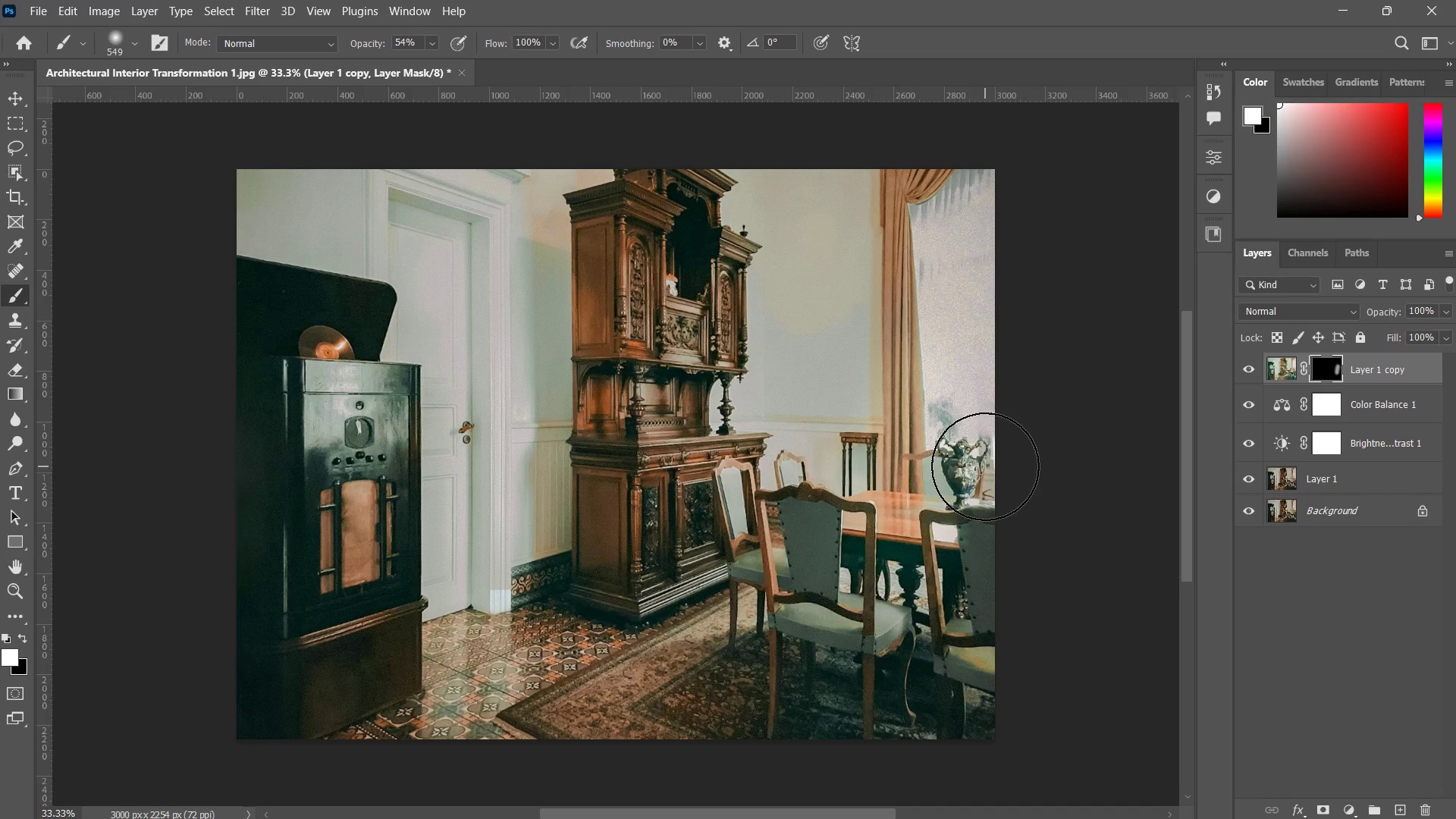 
key(Control+ControlLeft)
 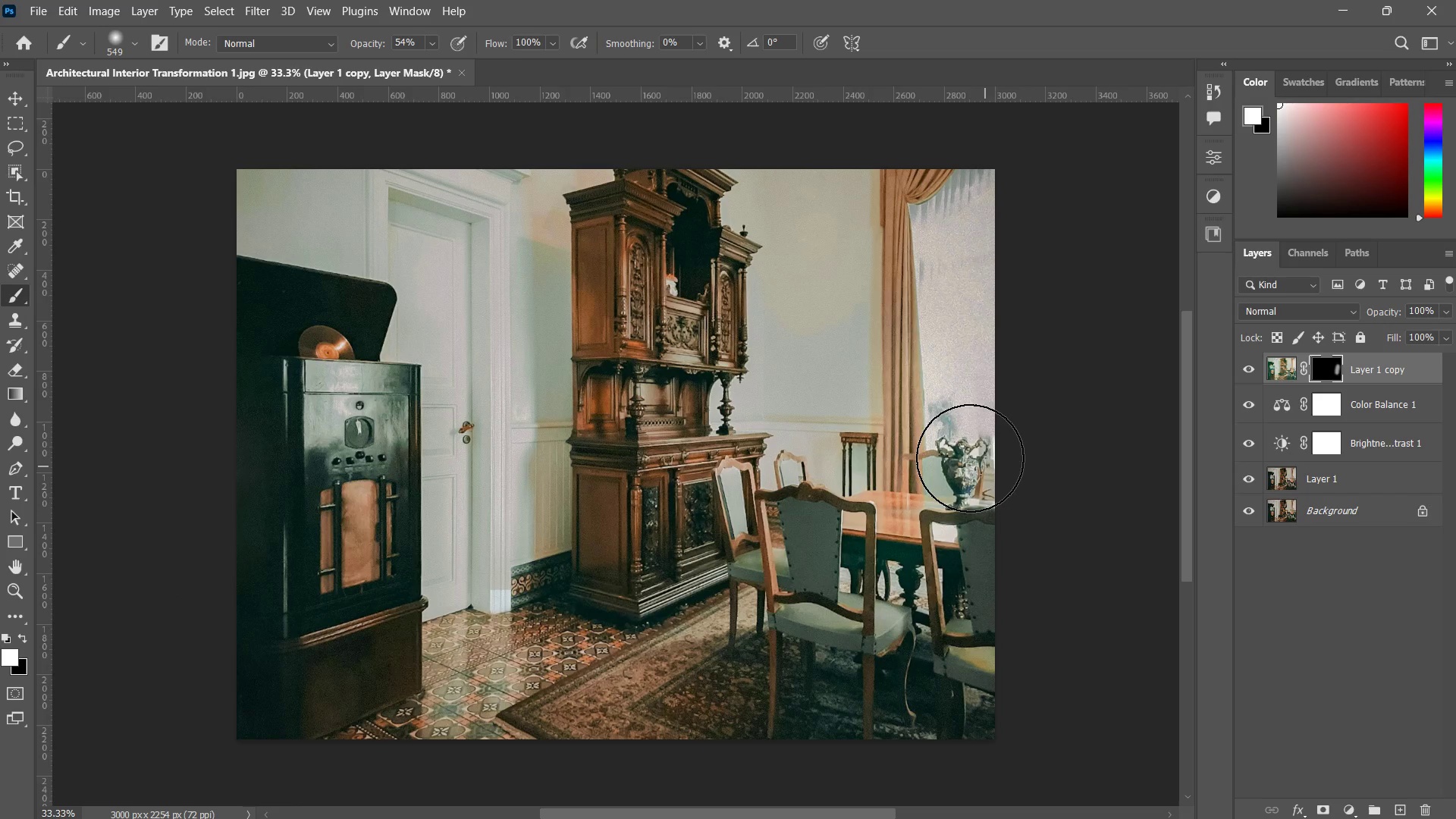 
key(Control+Z)
 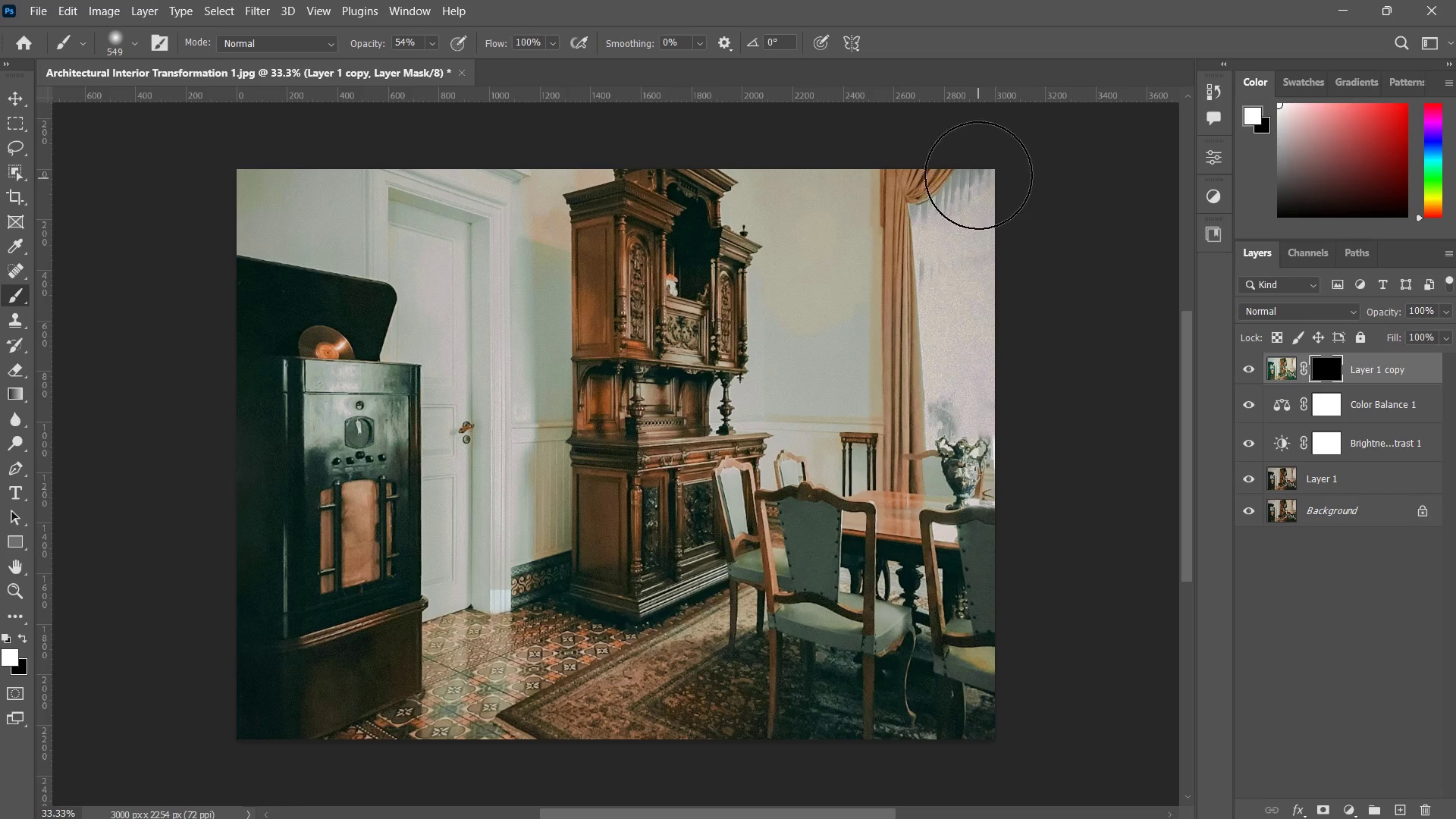 
left_click_drag(start_coordinate=[978, 175], to_coordinate=[1011, 396])
 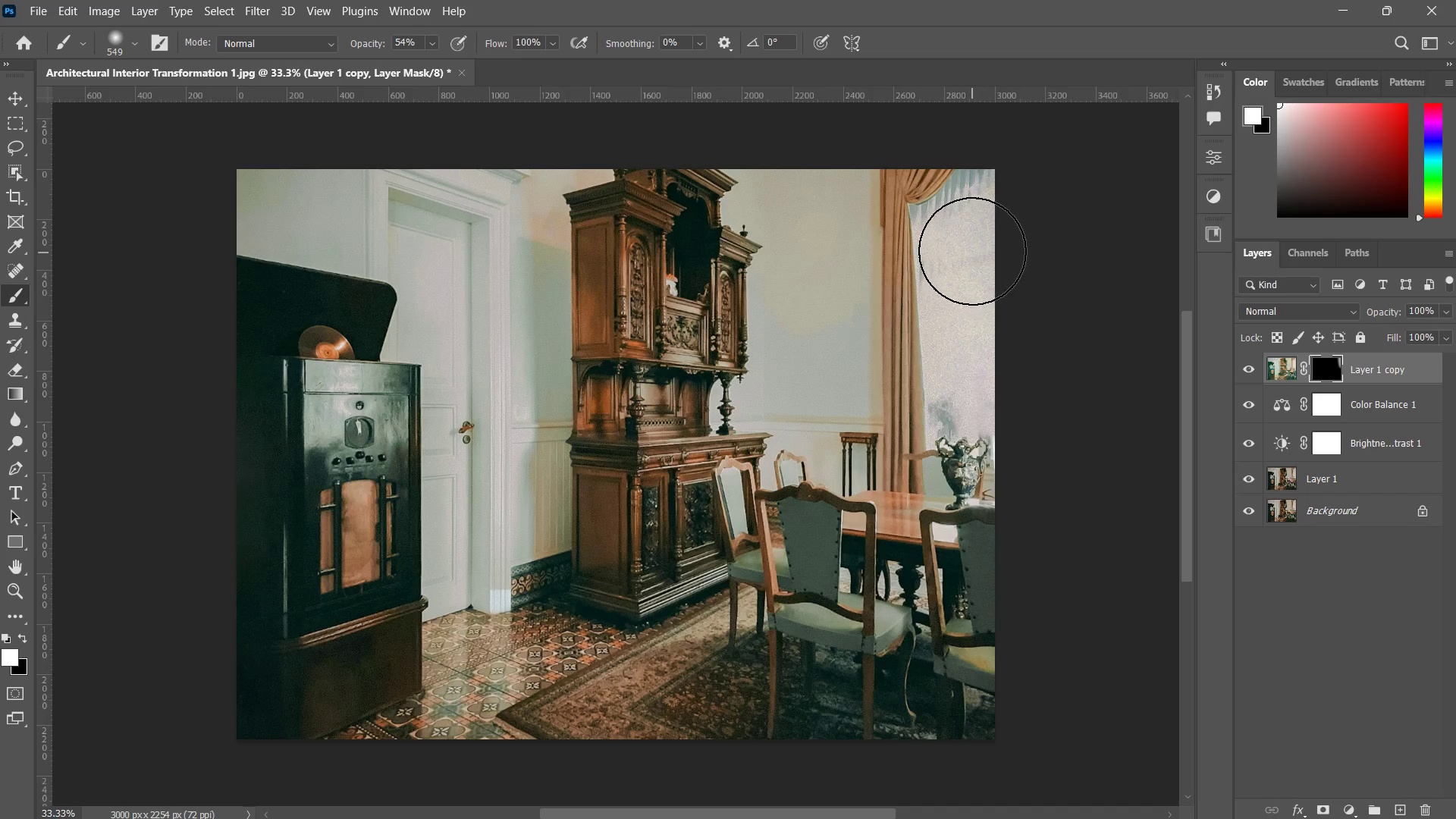 
key(Control+ControlLeft)
 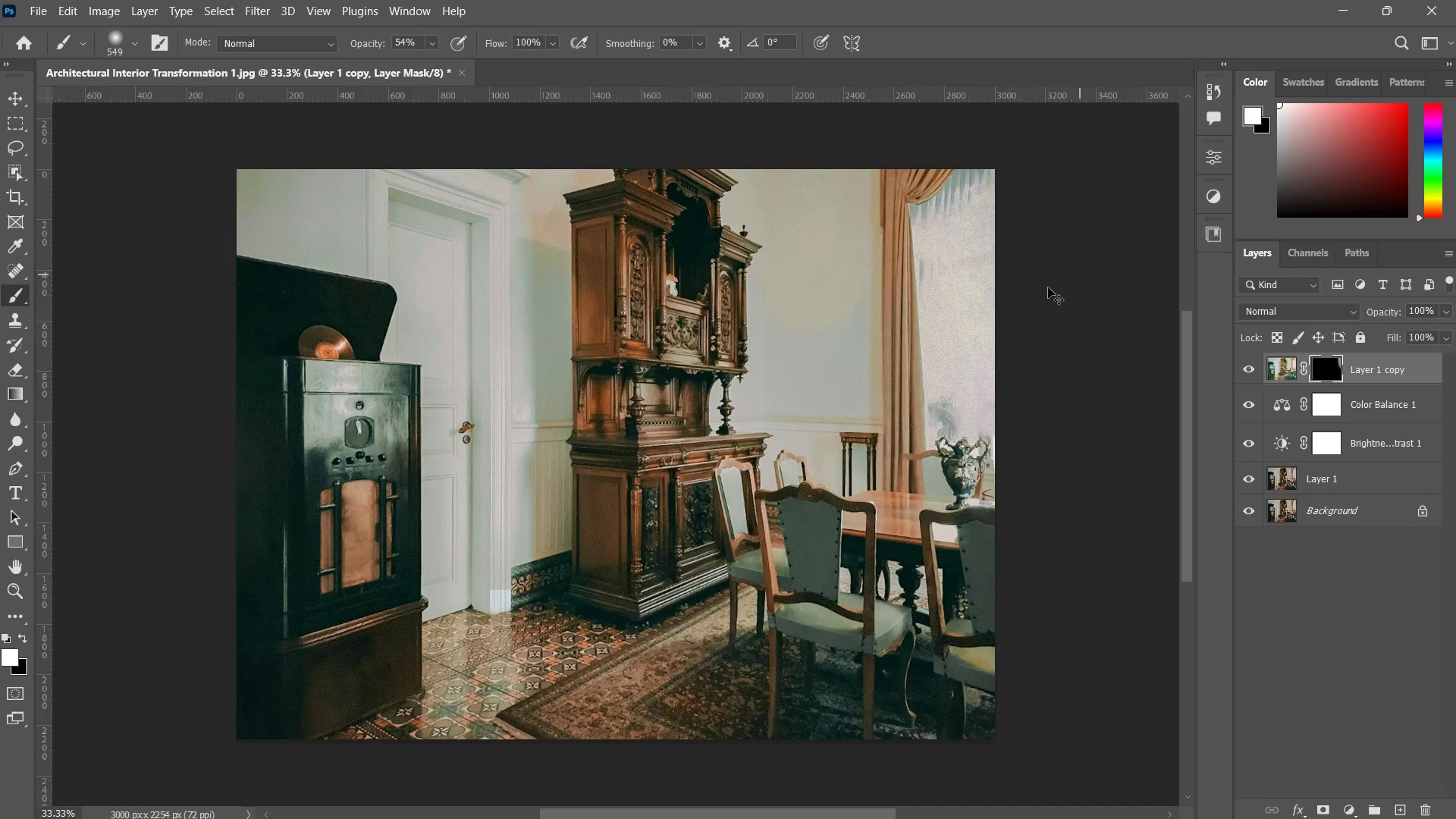 
key(Control+Z)
 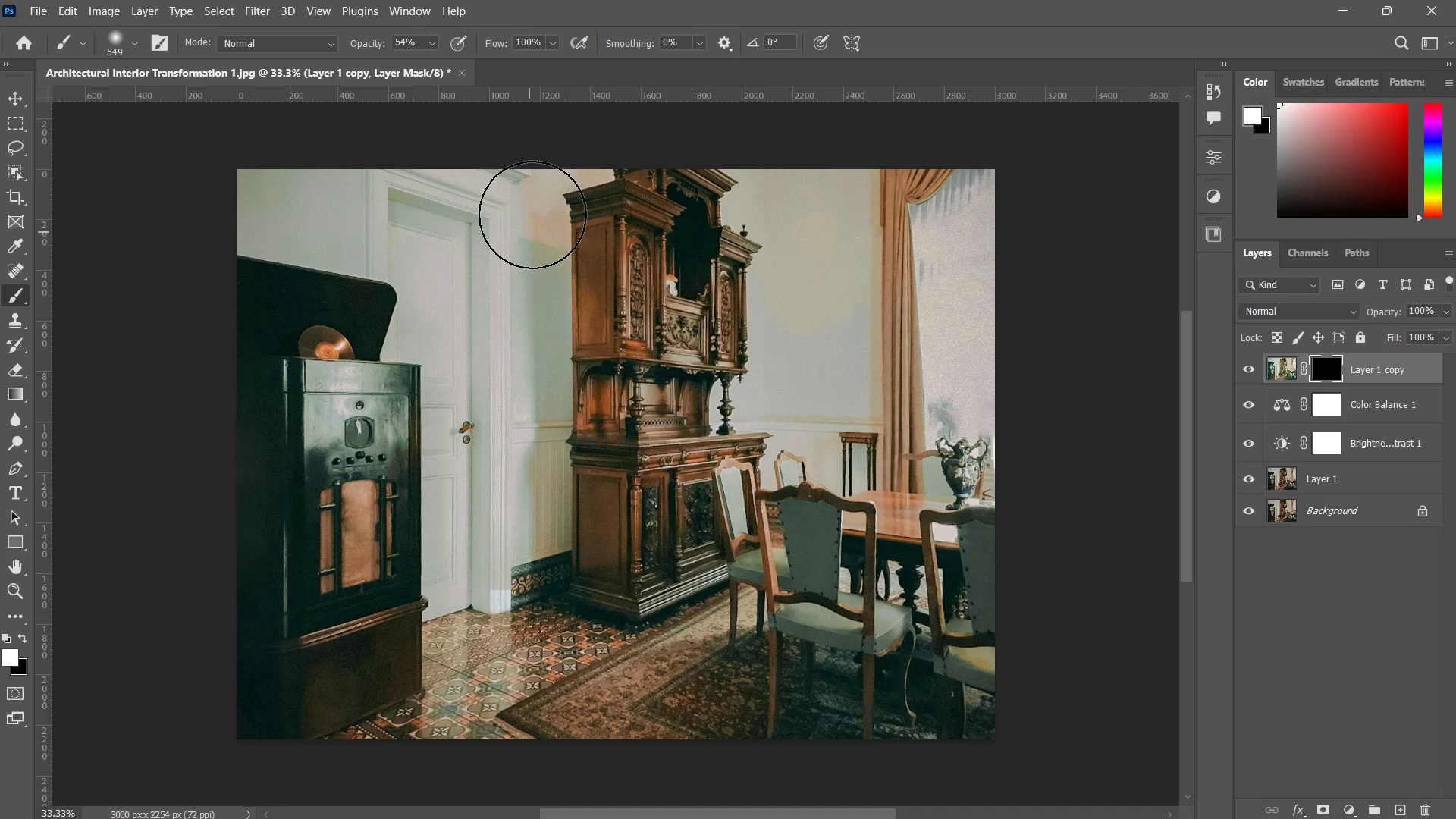 
left_click_drag(start_coordinate=[490, 177], to_coordinate=[476, 507])
 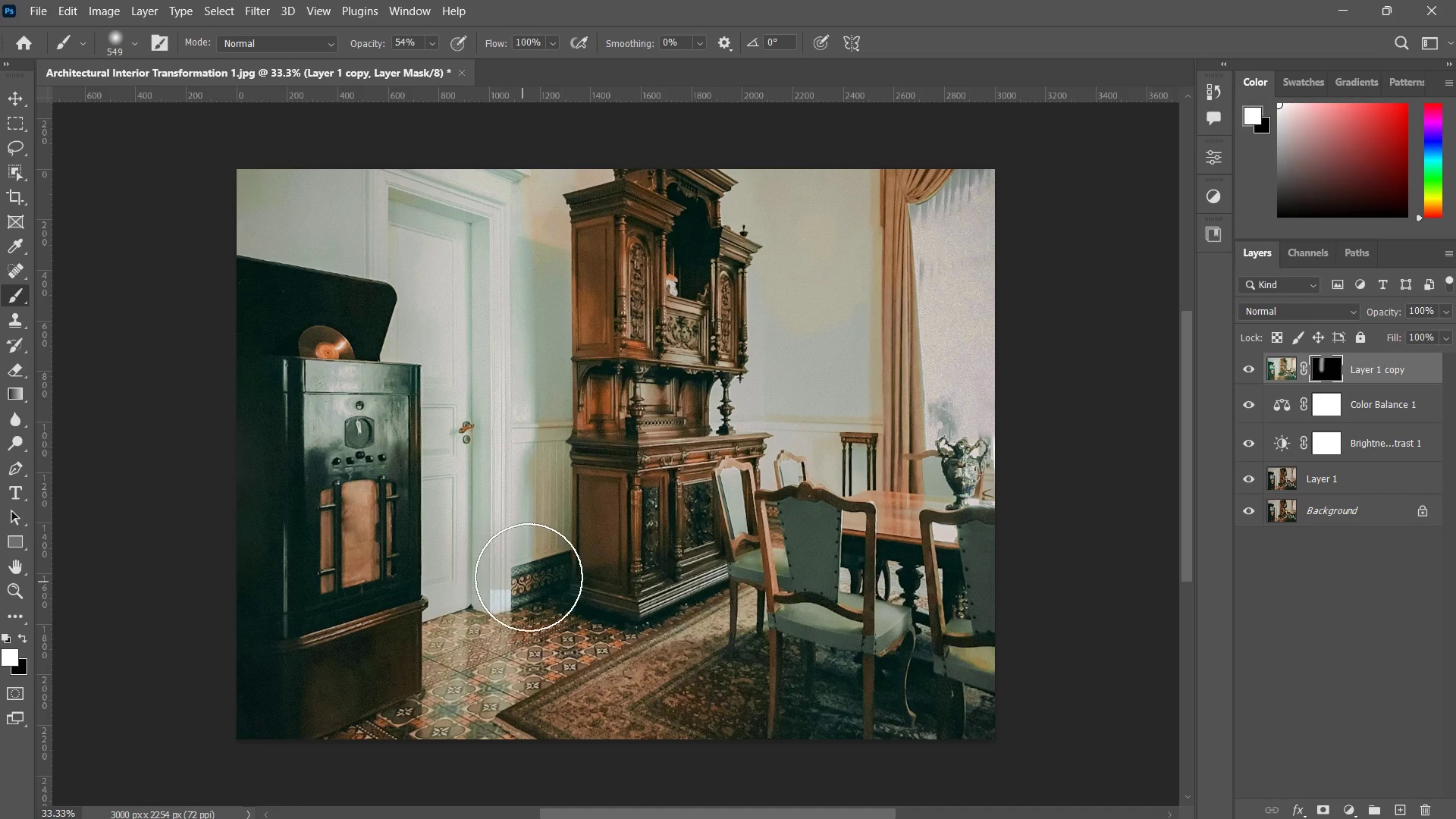 
key(Control+ControlLeft)
 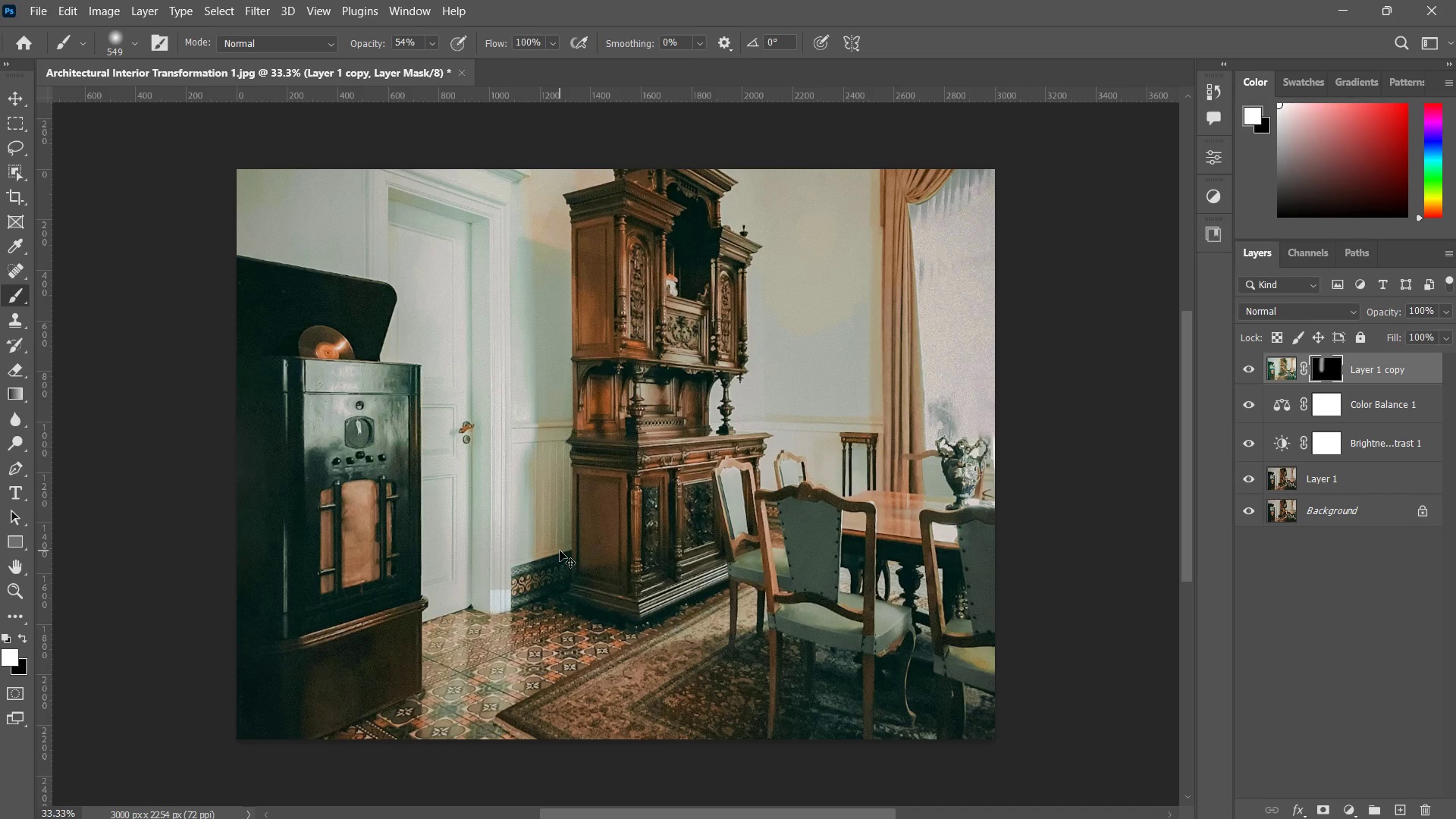 
key(Control+Z)
 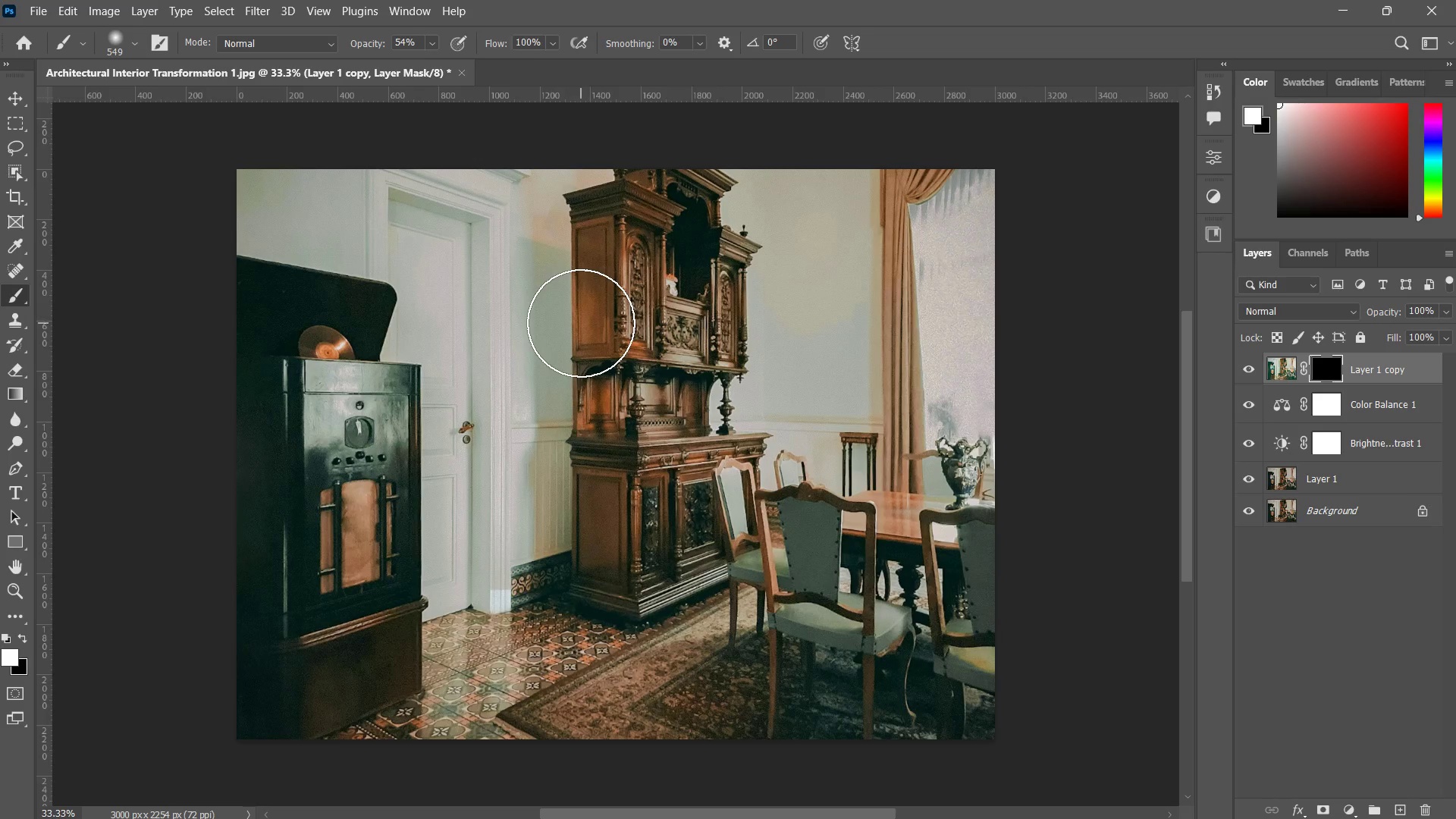 
hold_key(key=AltLeft, duration=0.58)
 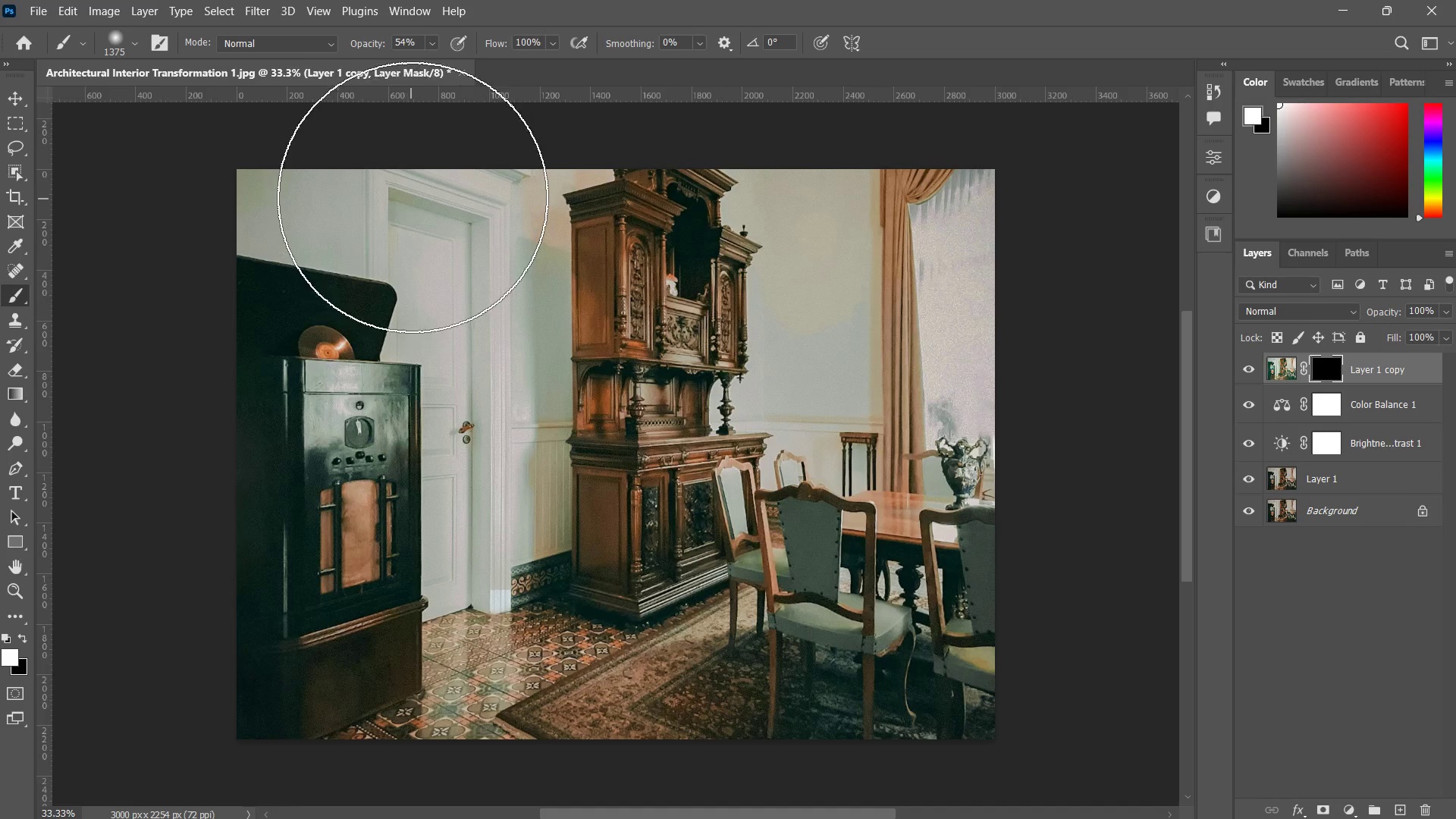 
left_click_drag(start_coordinate=[400, 190], to_coordinate=[221, 245])
 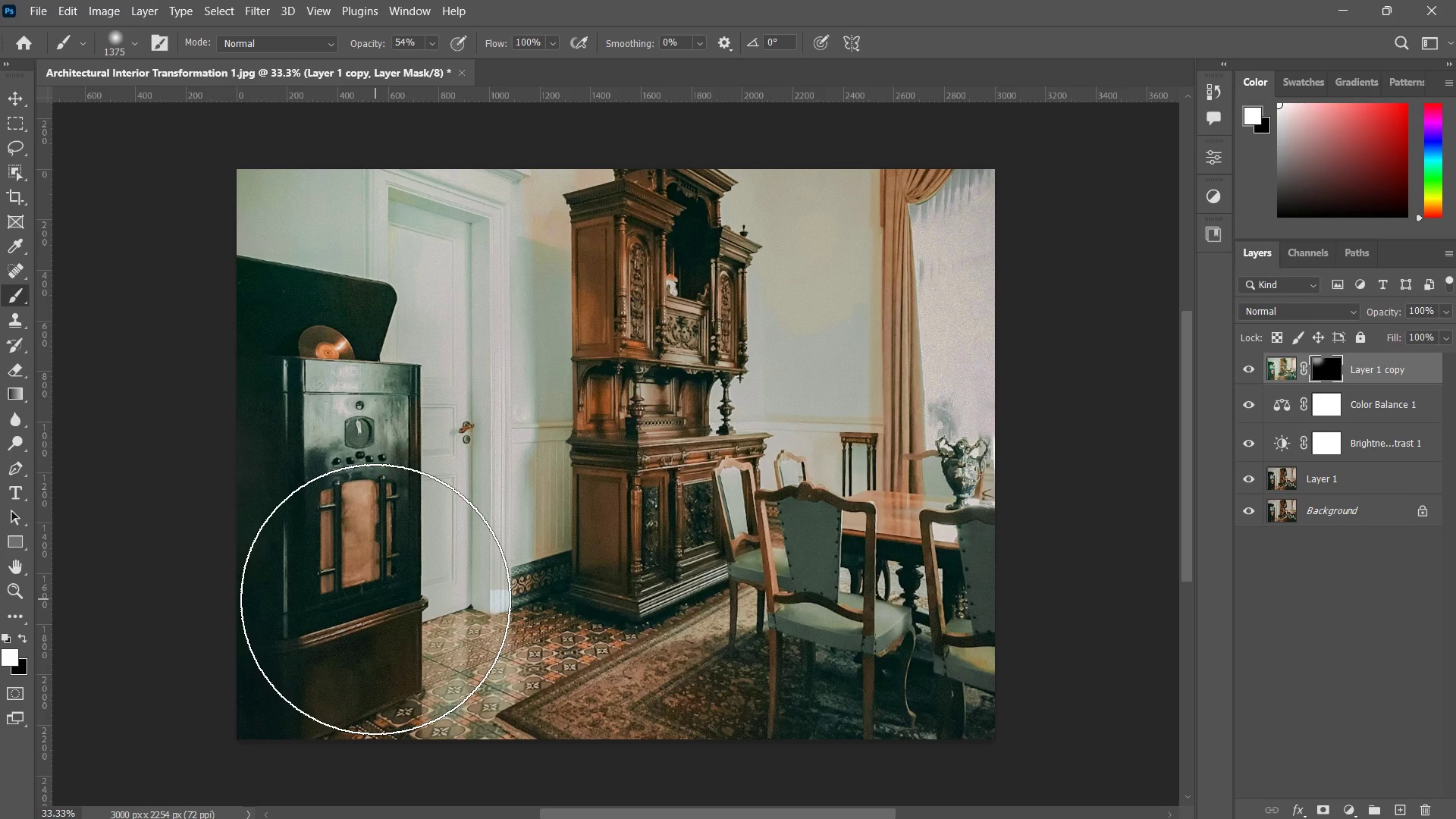 
key(Control+ControlLeft)
 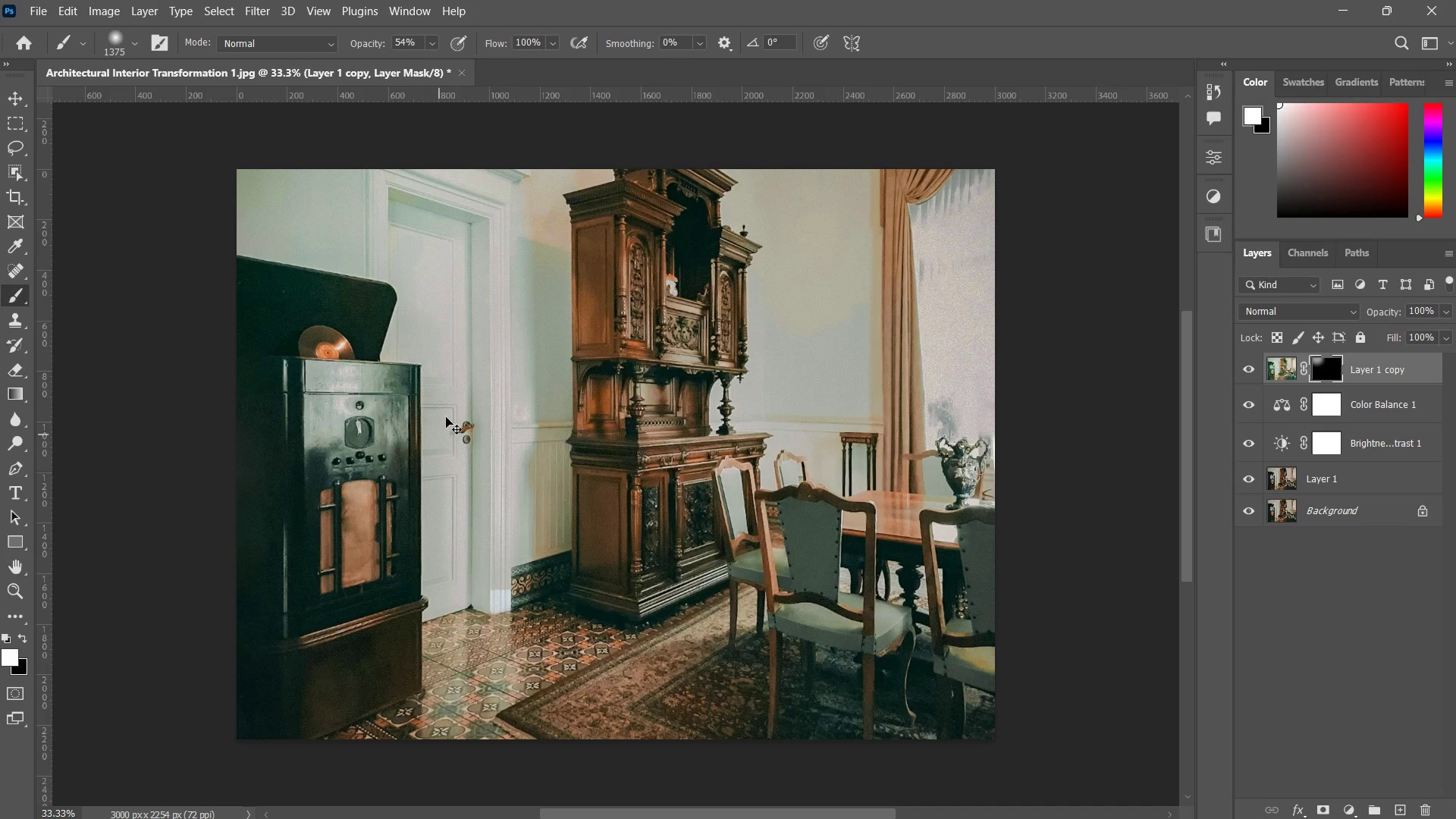 
key(Control+ControlLeft)
 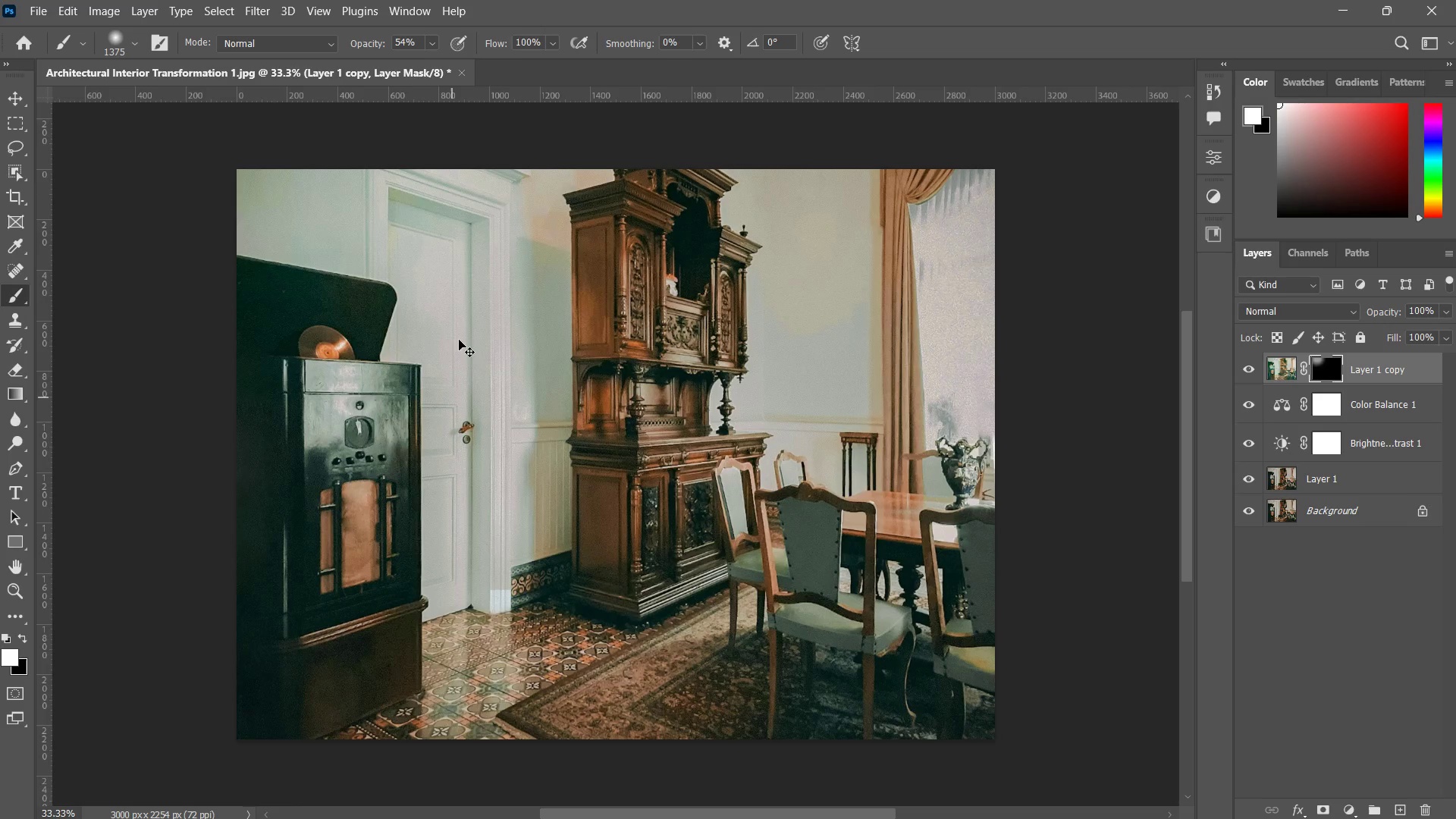 
key(Control+Z)
 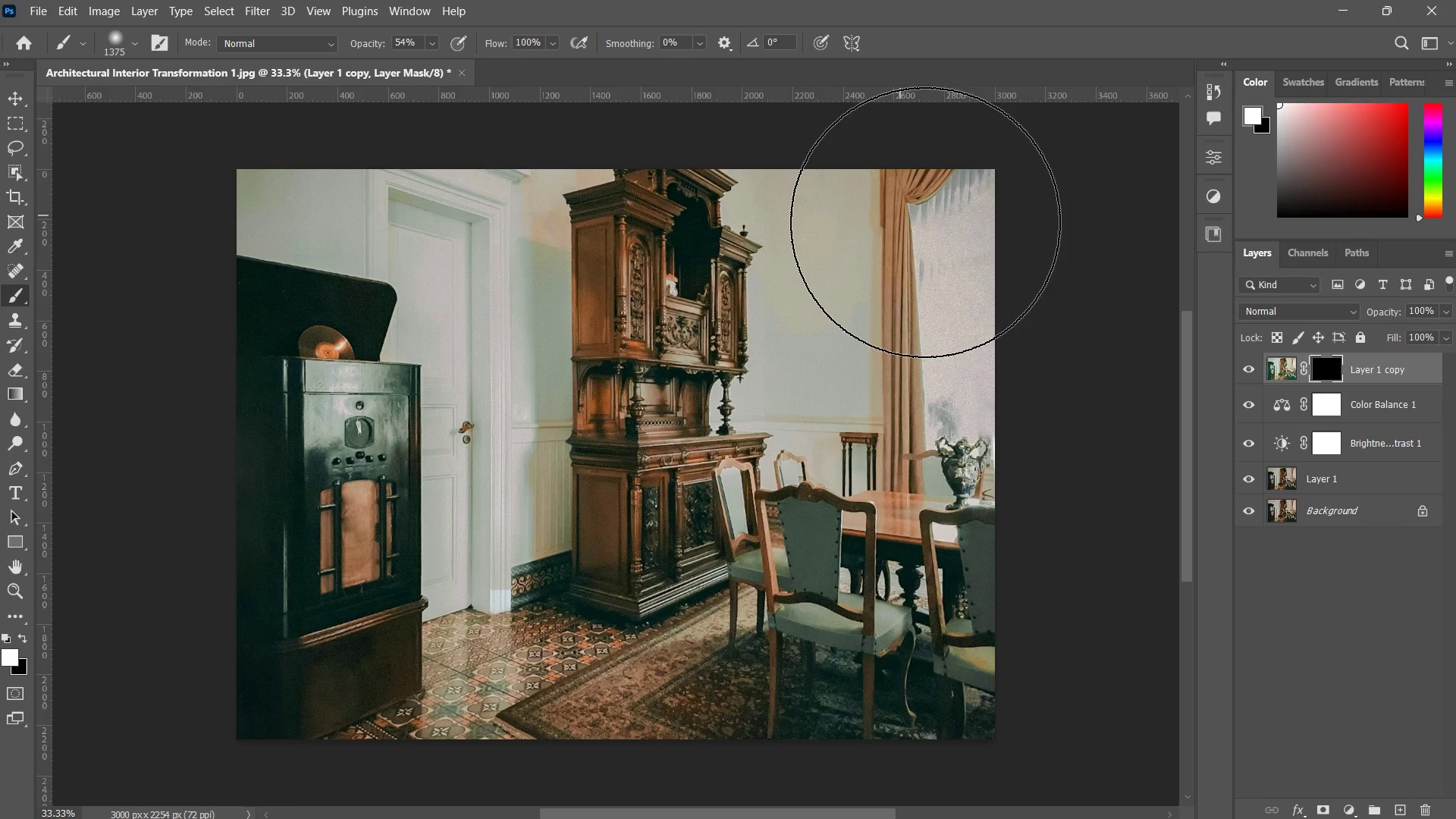 
left_click_drag(start_coordinate=[947, 231], to_coordinate=[953, 248])
 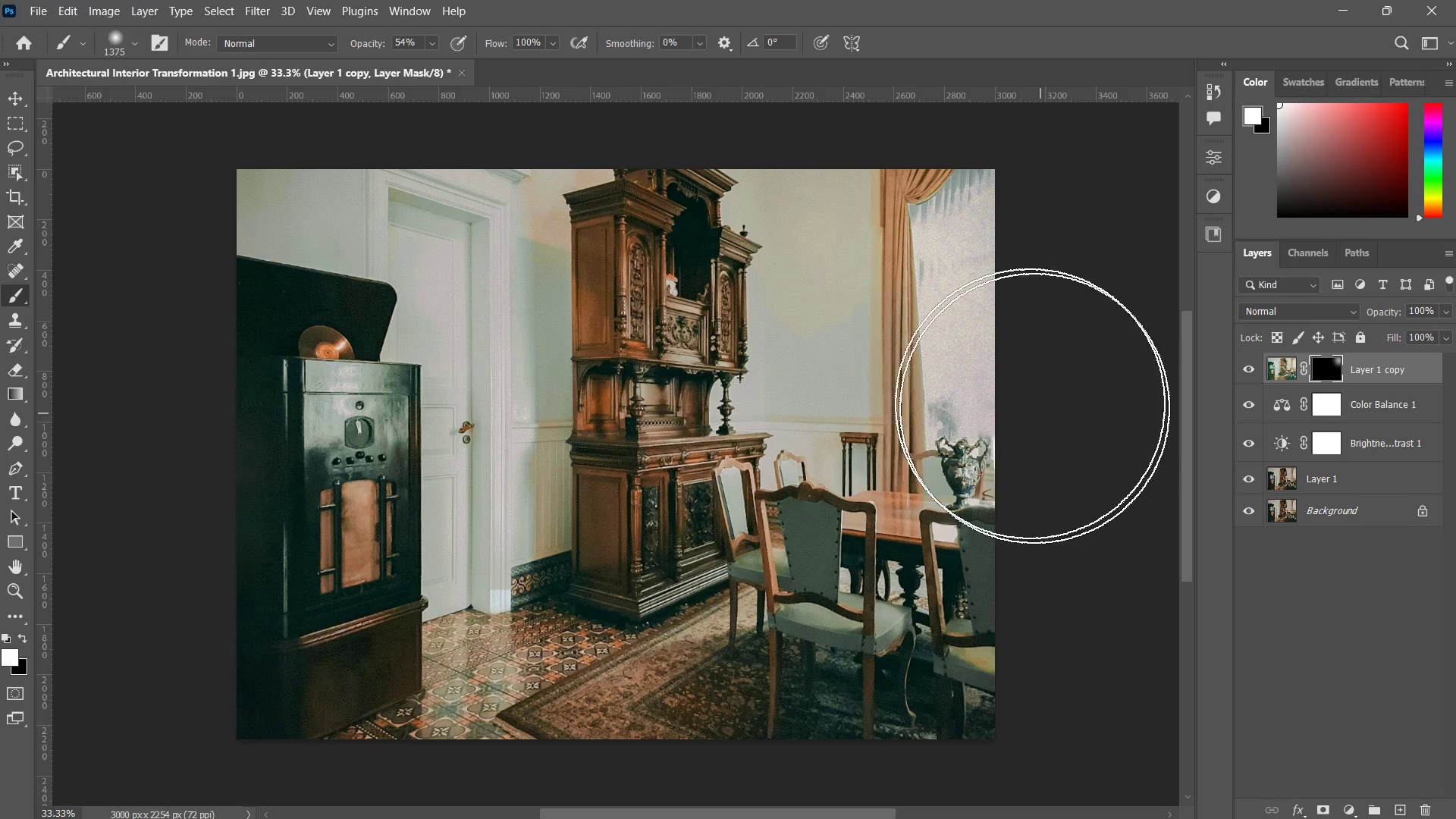 
key(Control+ControlLeft)
 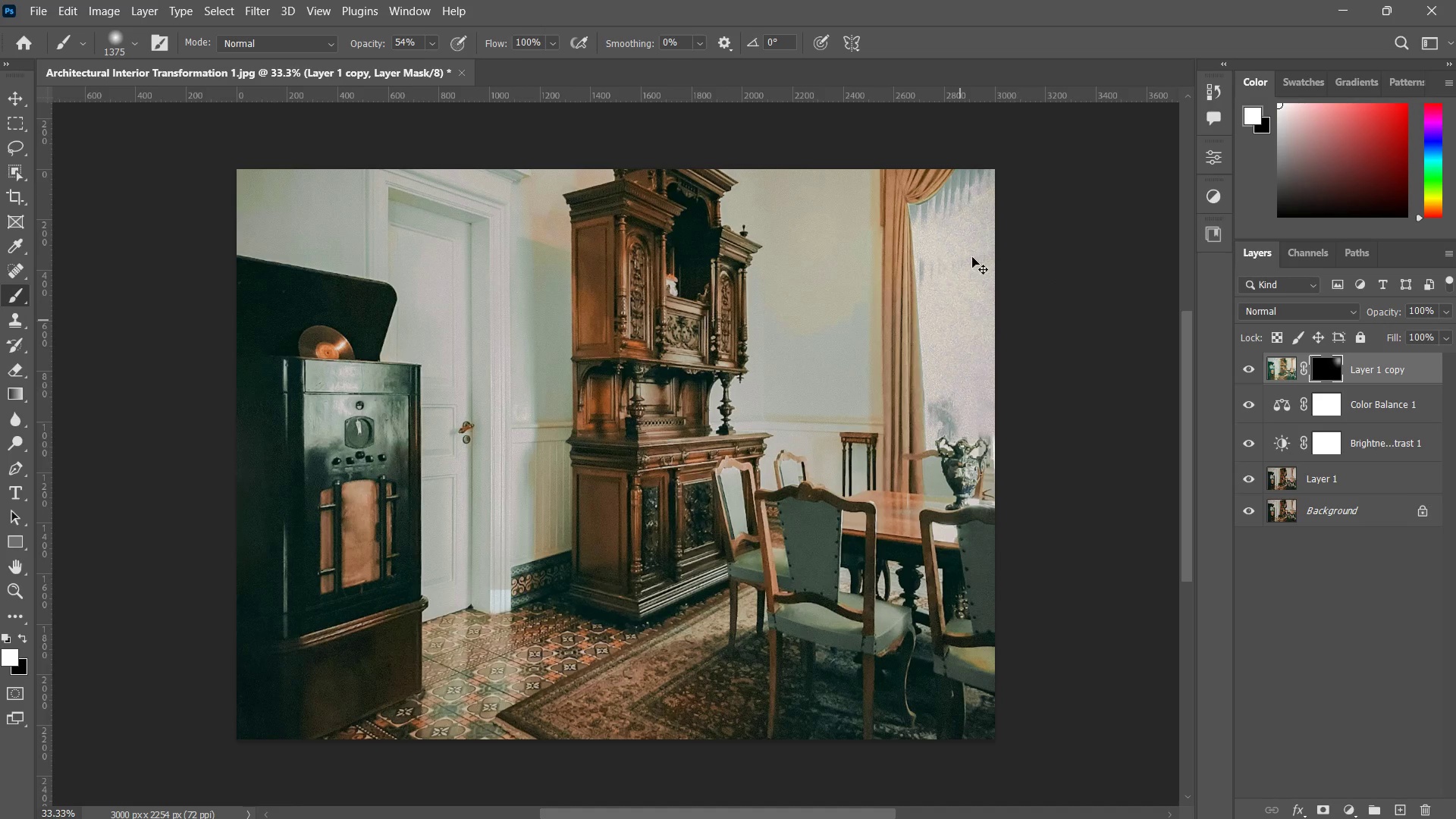 
key(Control+Z)
 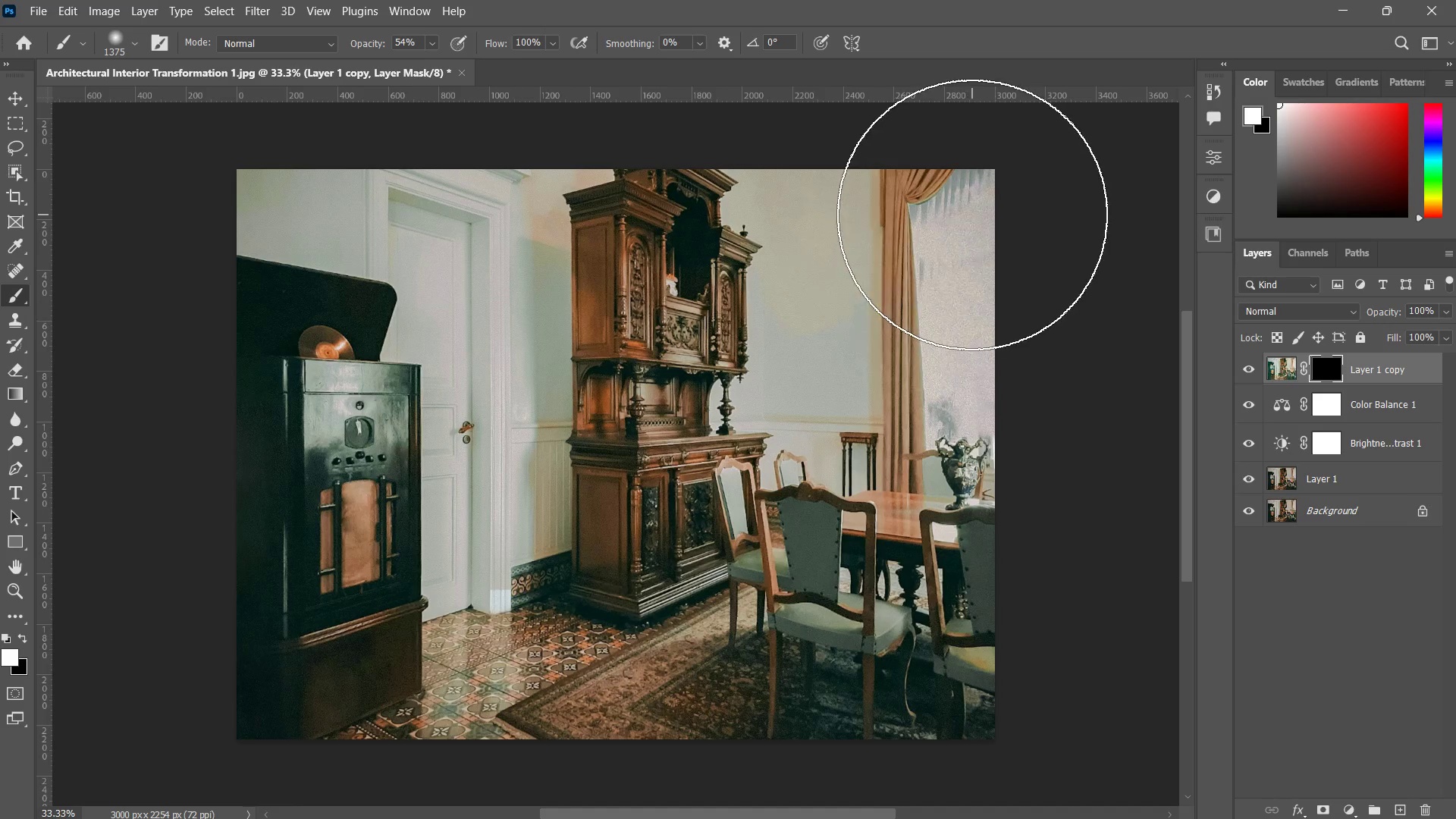 
left_click_drag(start_coordinate=[973, 215], to_coordinate=[983, 252])
 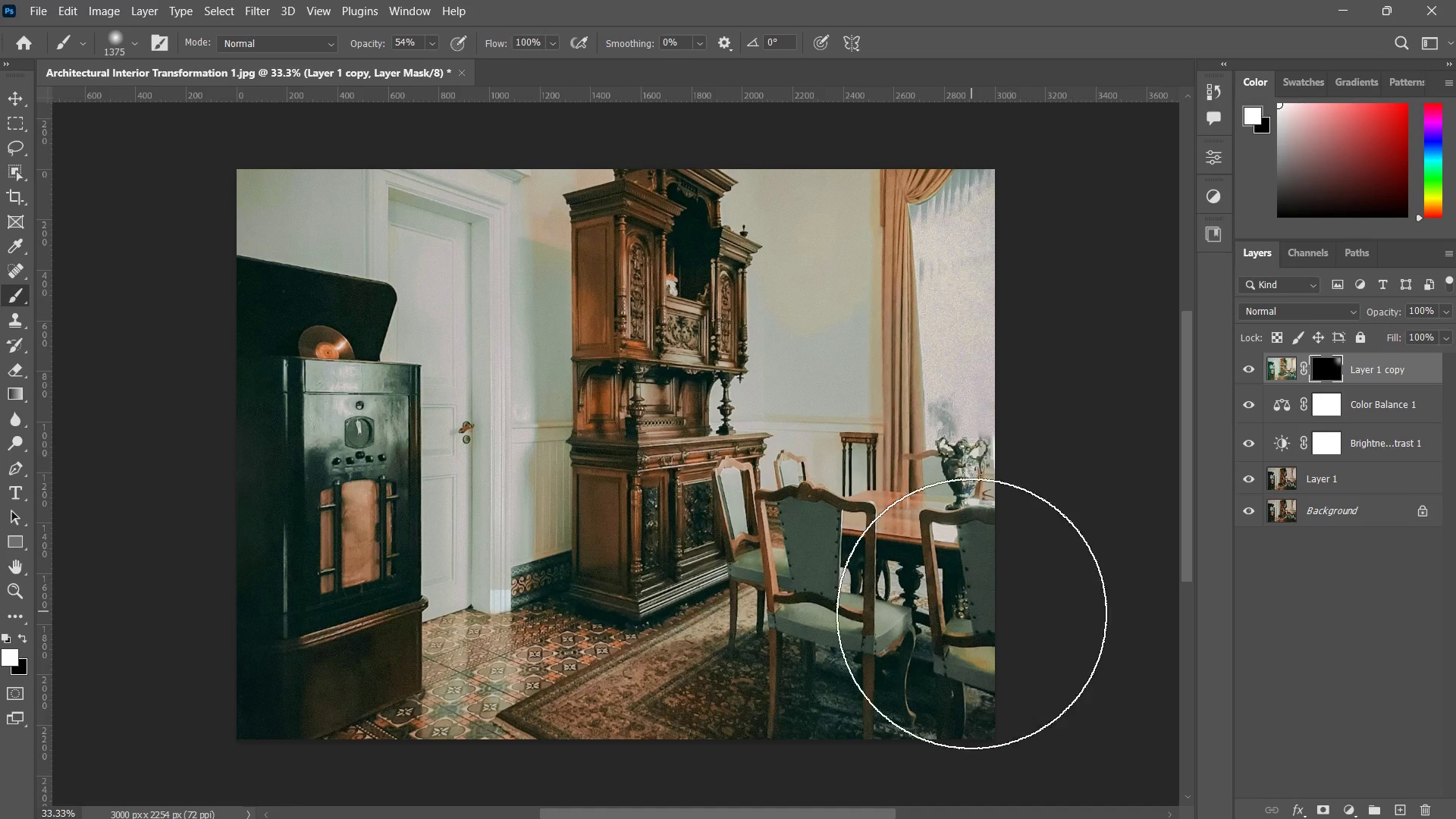 
left_click_drag(start_coordinate=[977, 666], to_coordinate=[976, 675])
 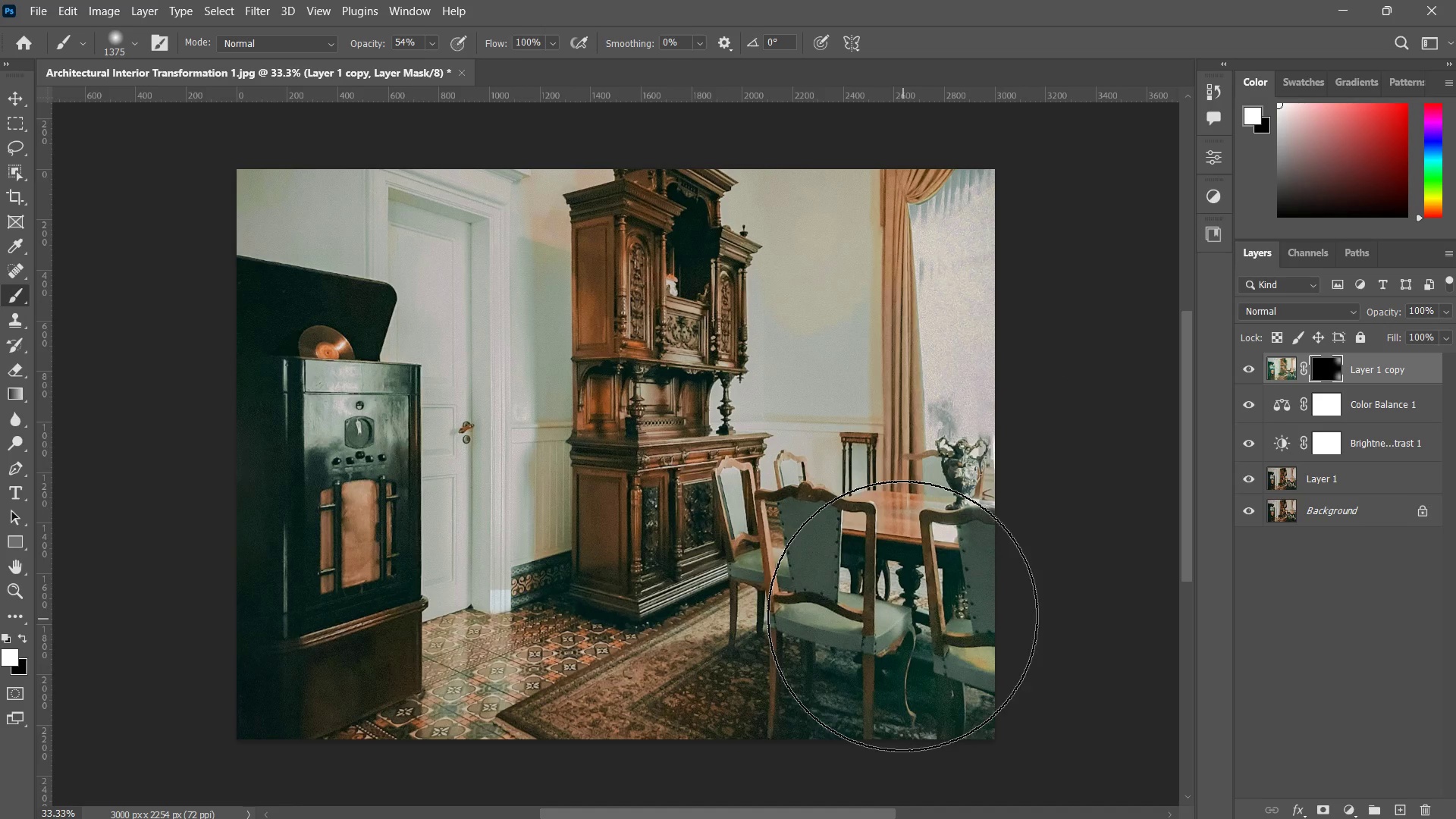 
key(Control+ControlLeft)
 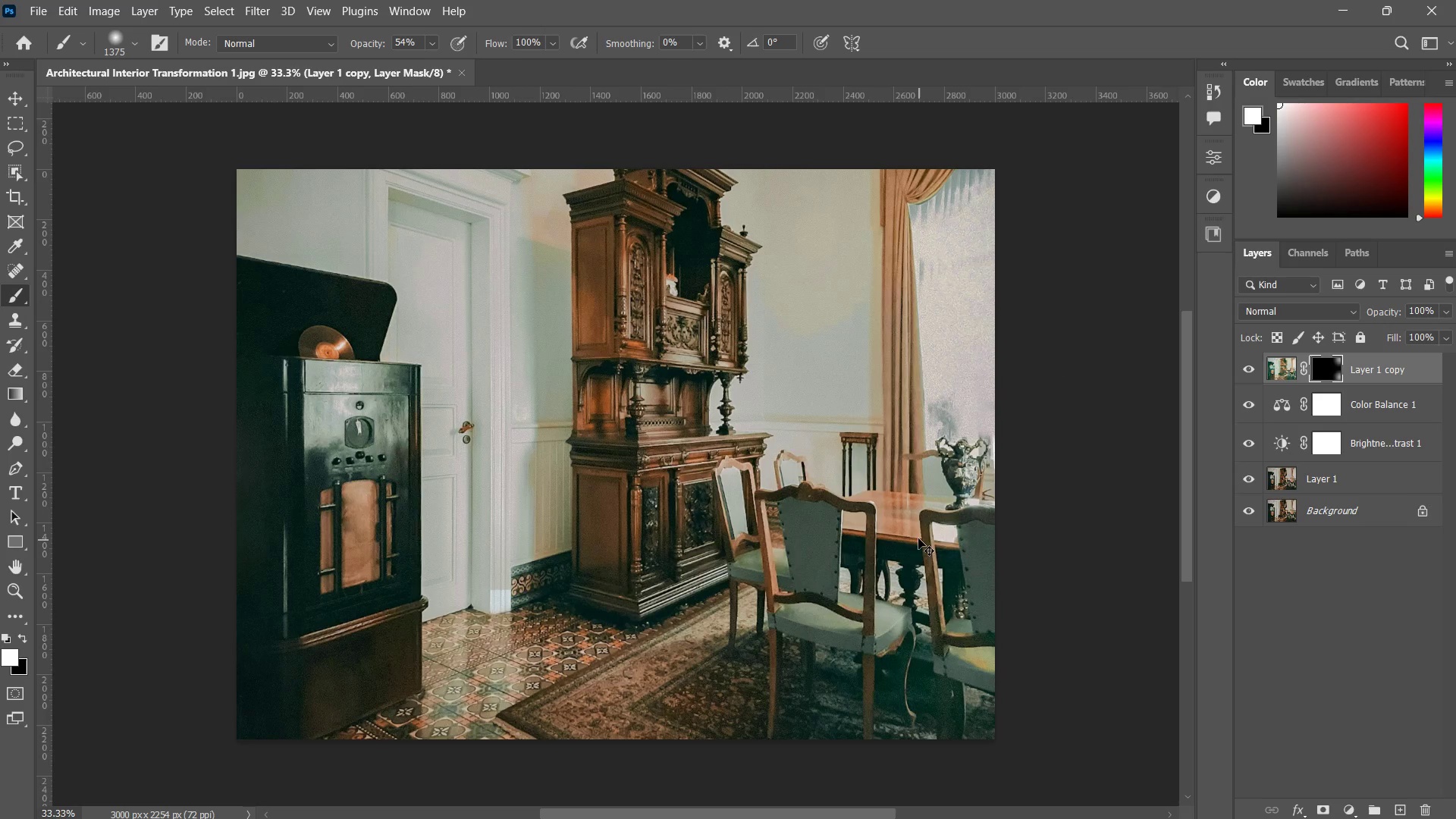 
key(Control+Z)
 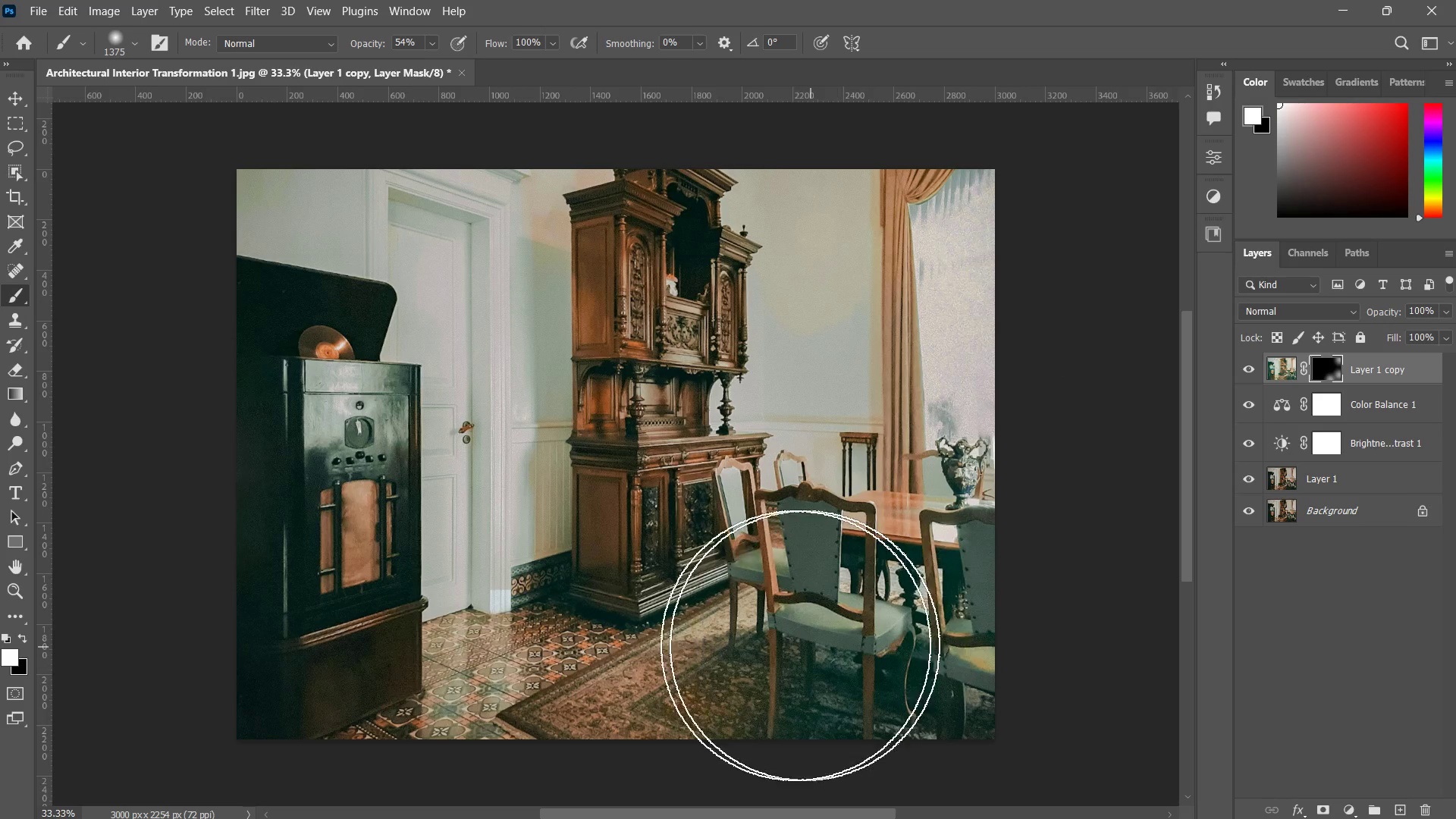 
left_click([252, 726])
 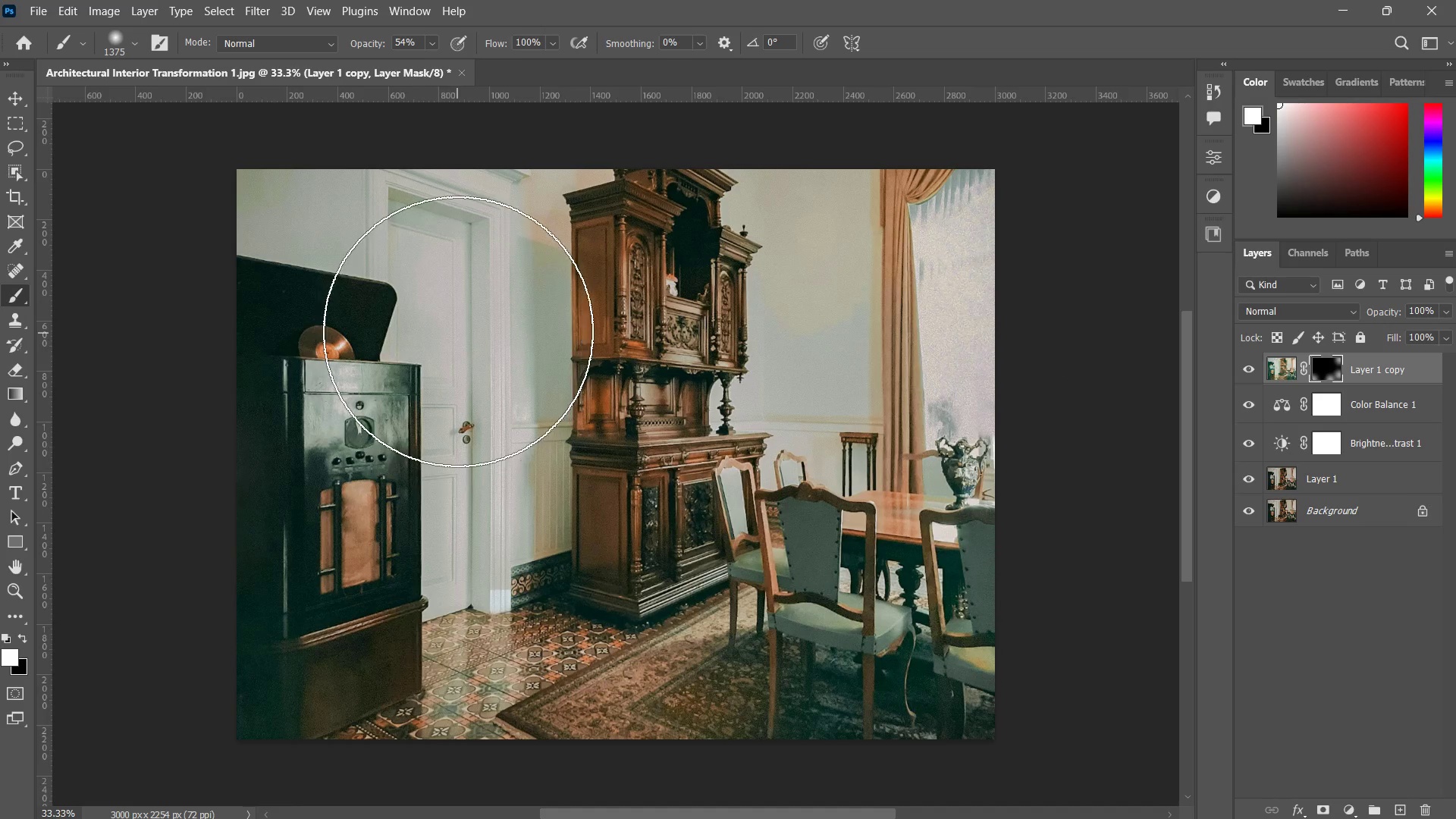 
type(zz)
 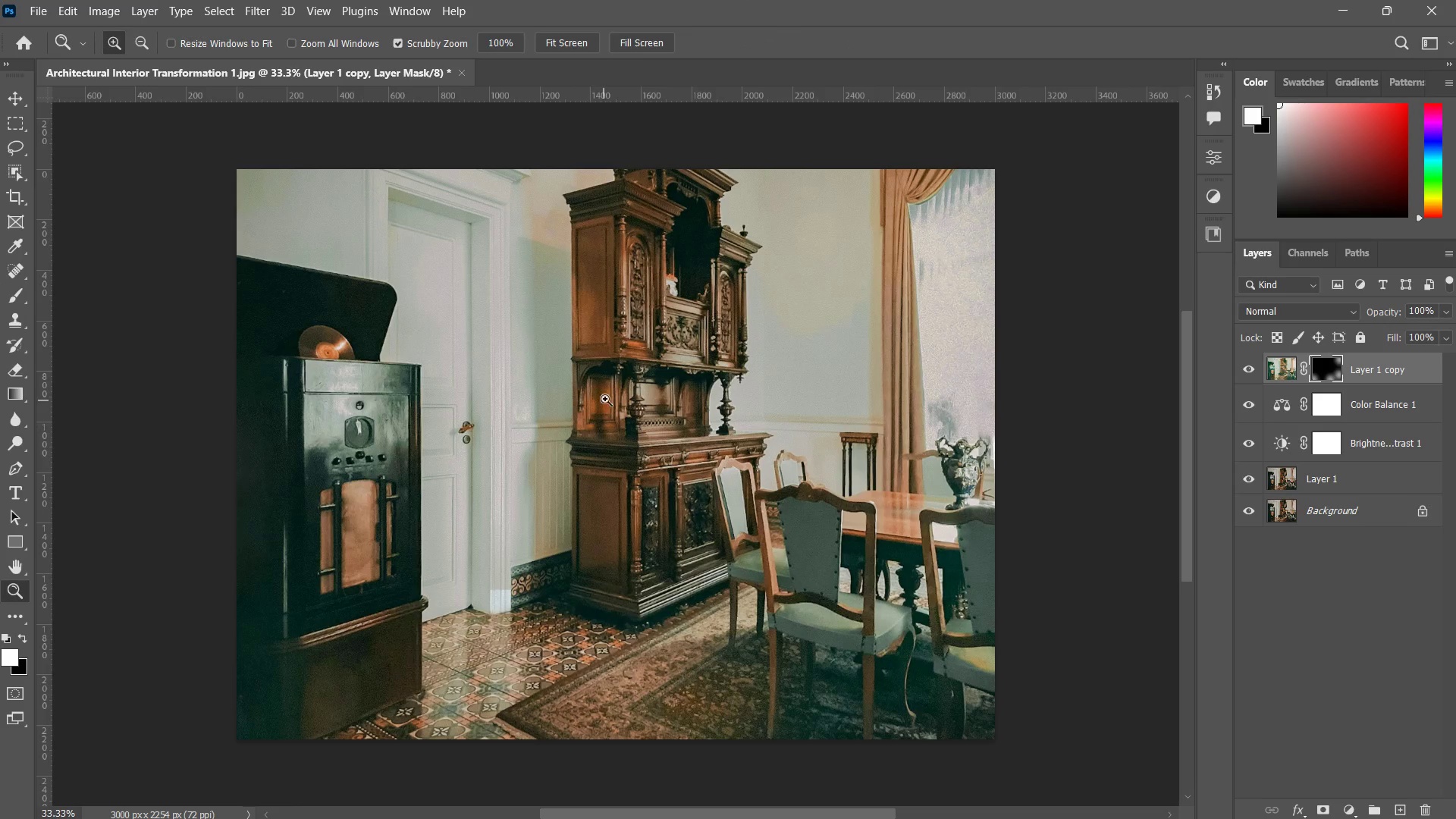 
left_click_drag(start_coordinate=[598, 419], to_coordinate=[592, 455])
 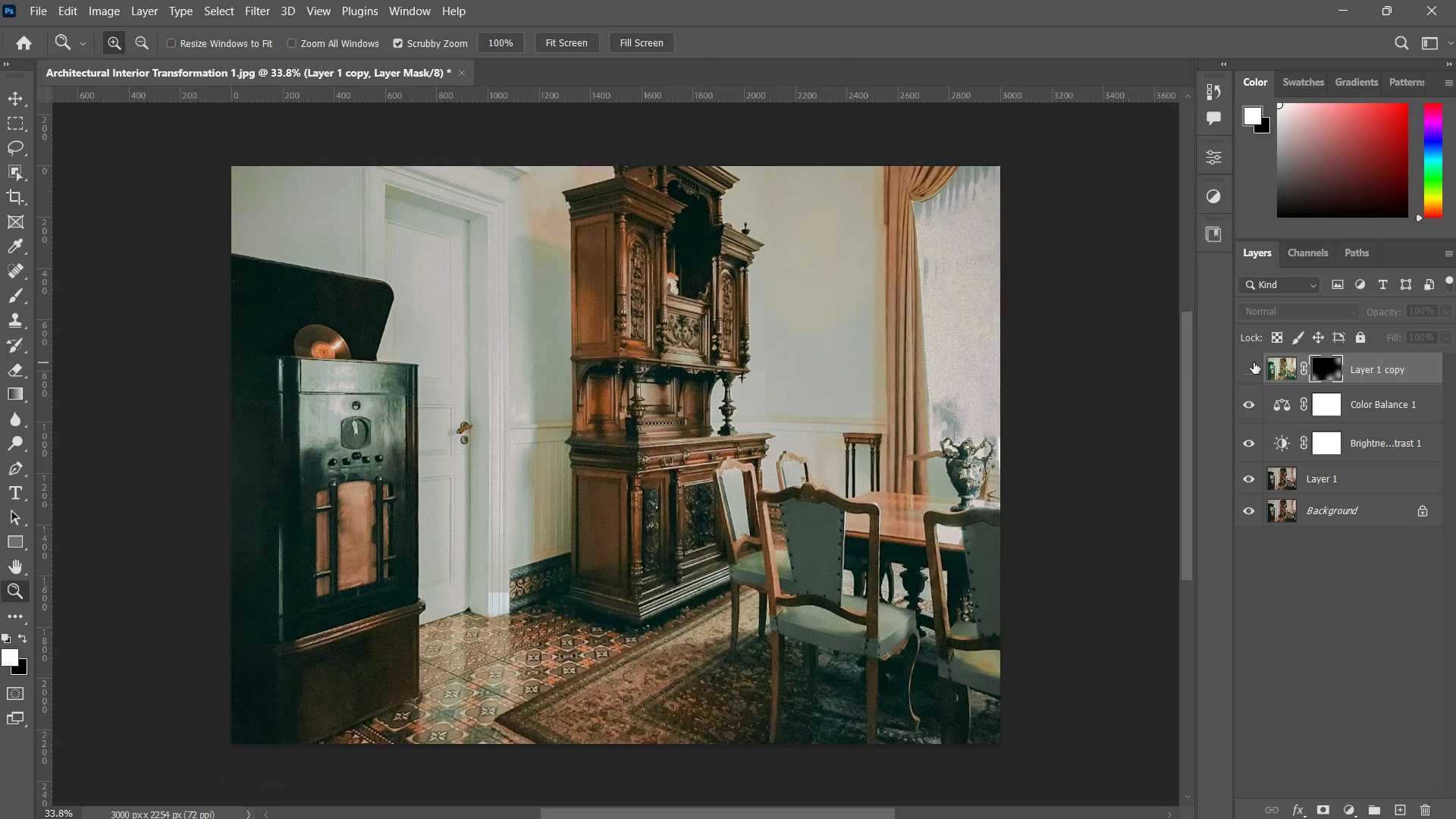 
left_click([1254, 362])
 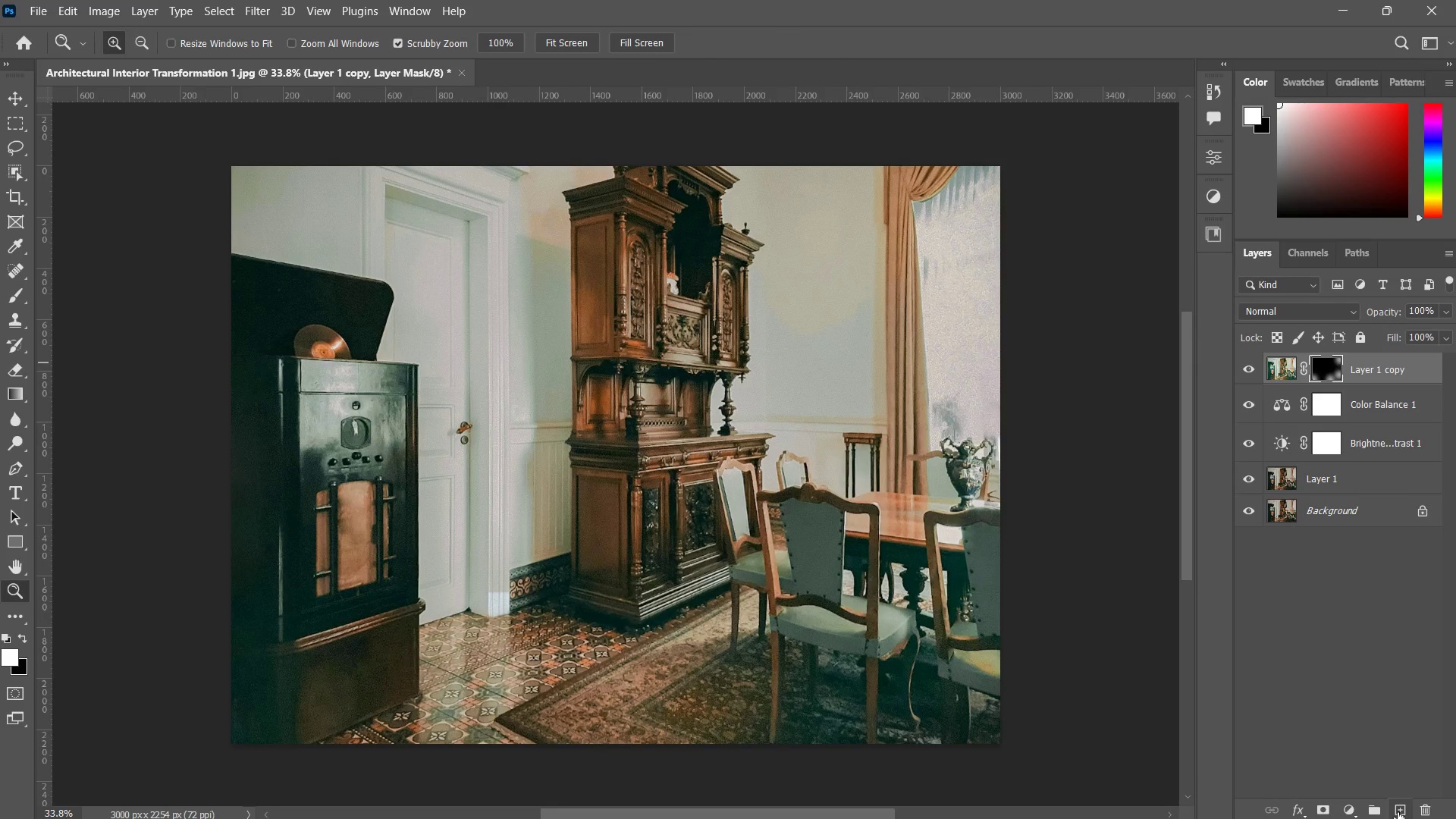 
left_click([1356, 814])
 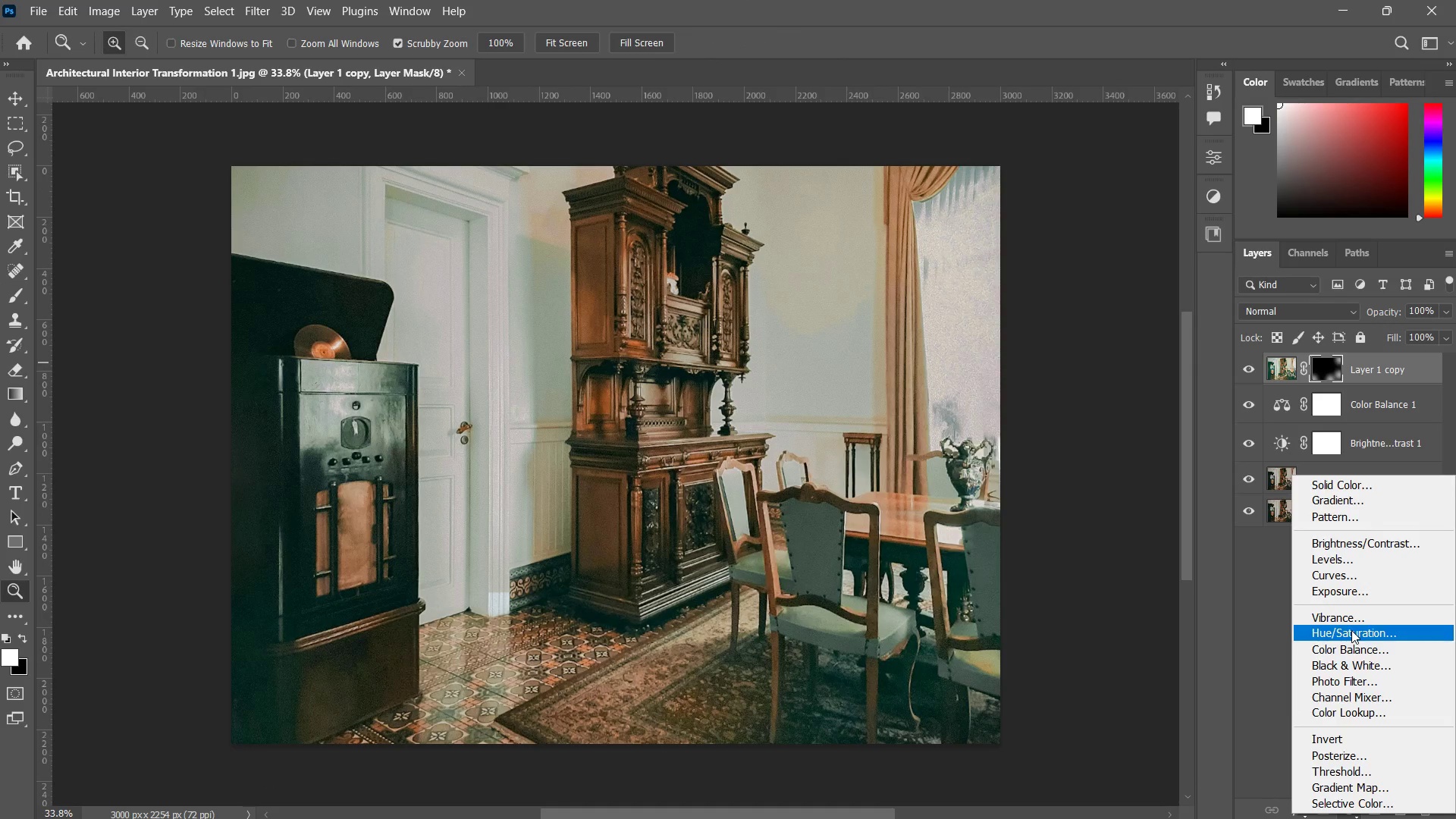 
left_click([1355, 618])
 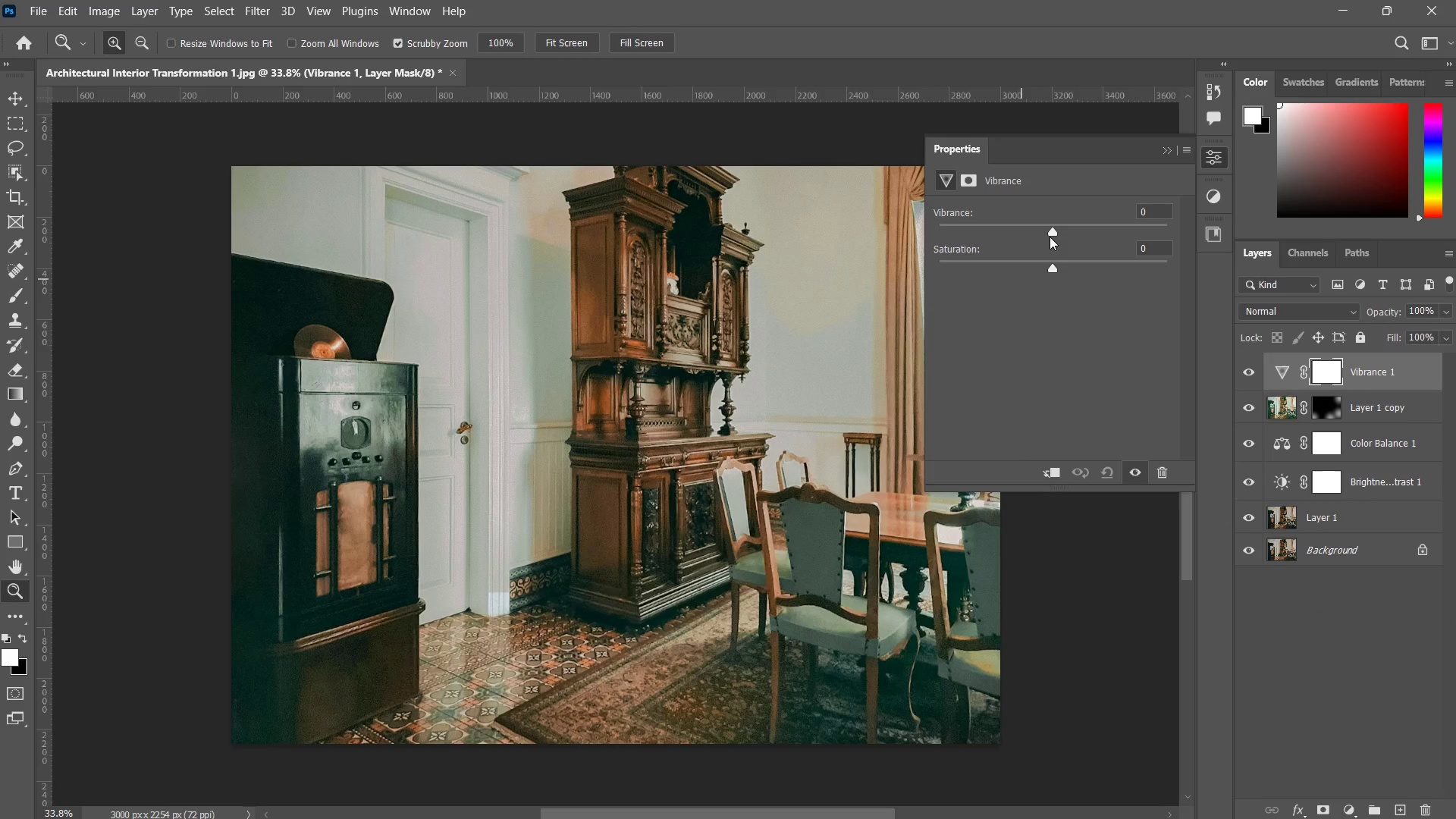 
left_click_drag(start_coordinate=[1052, 230], to_coordinate=[1094, 240])
 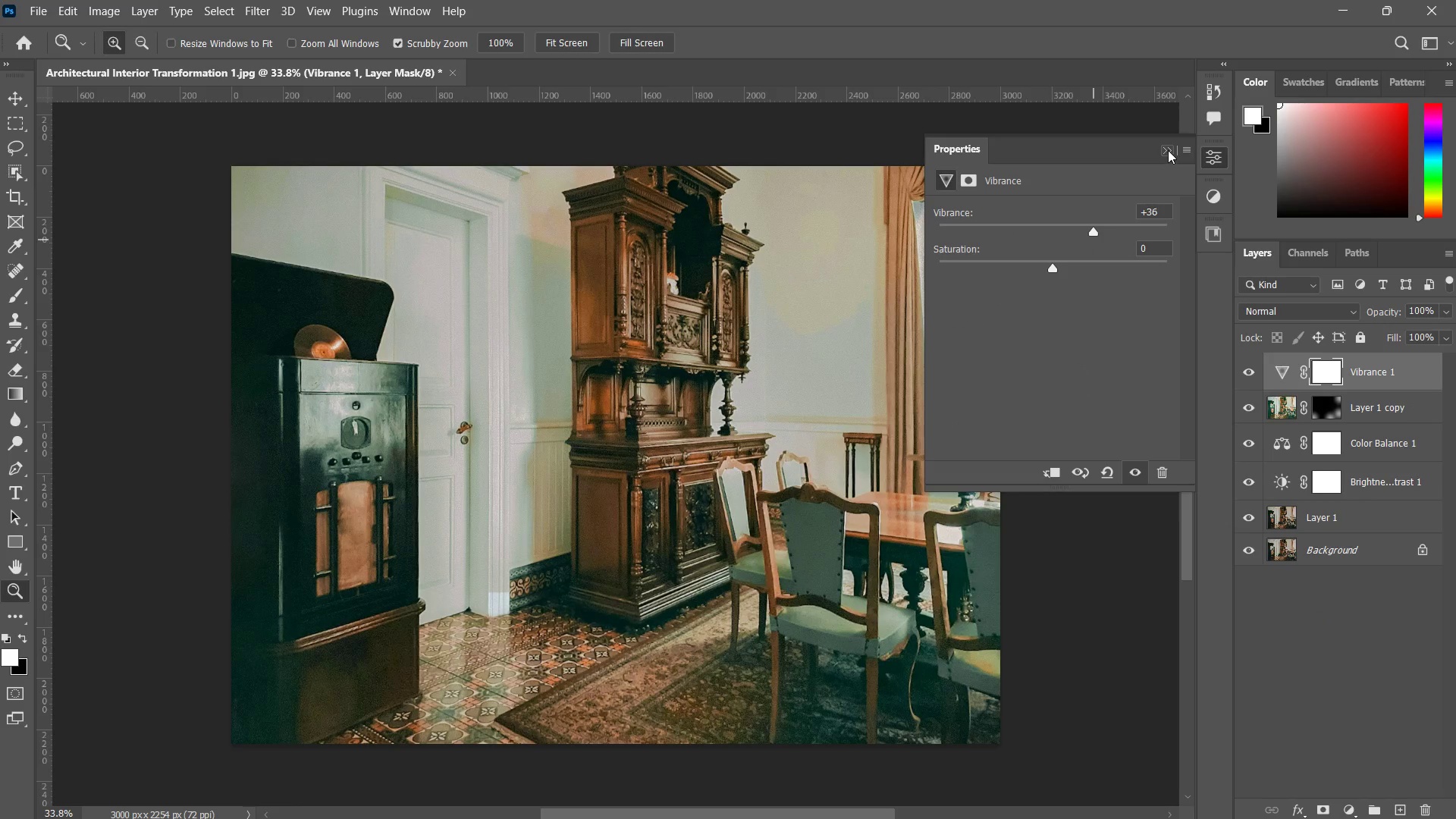 
left_click([1166, 150])
 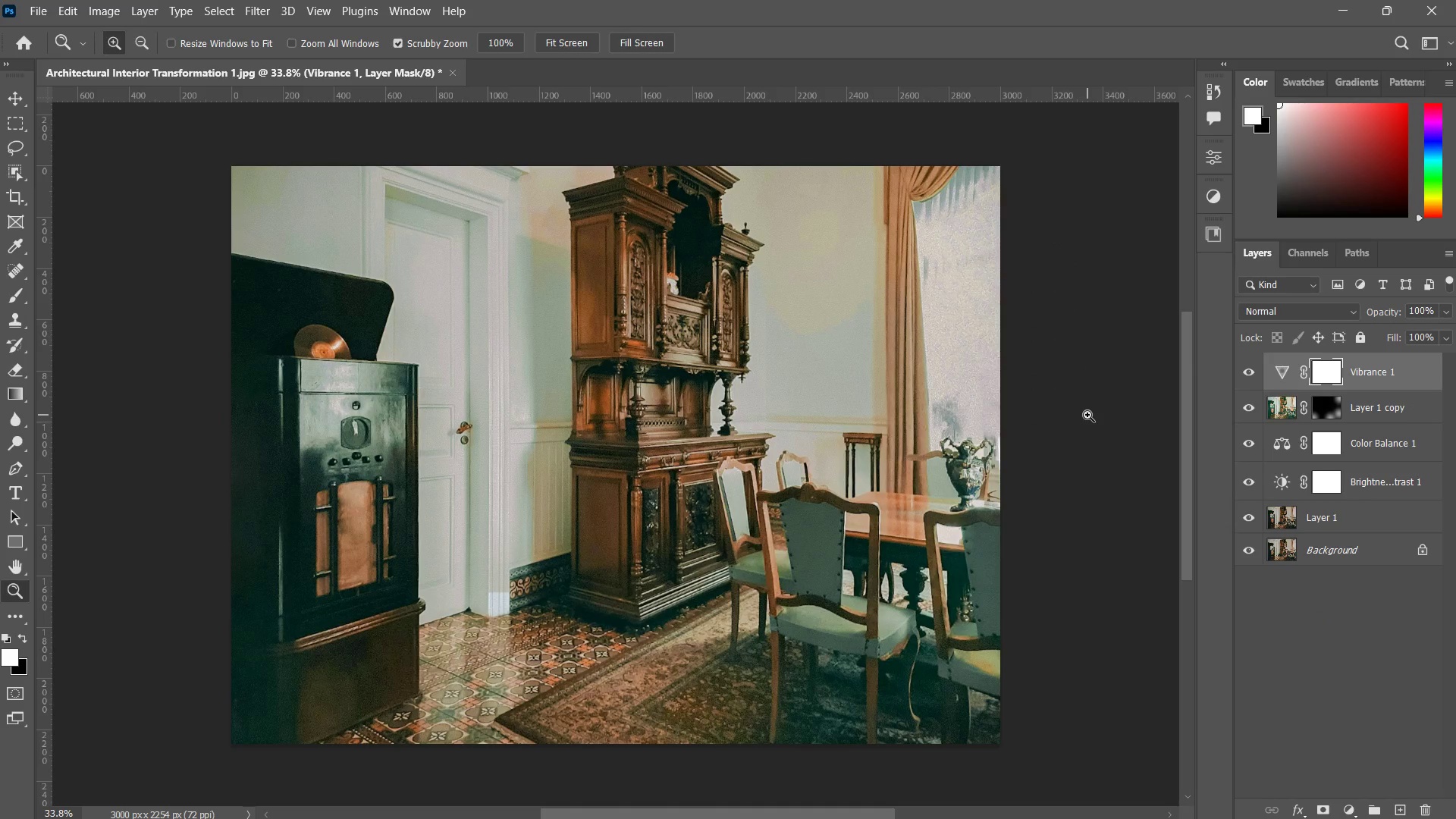 
wait(5.45)
 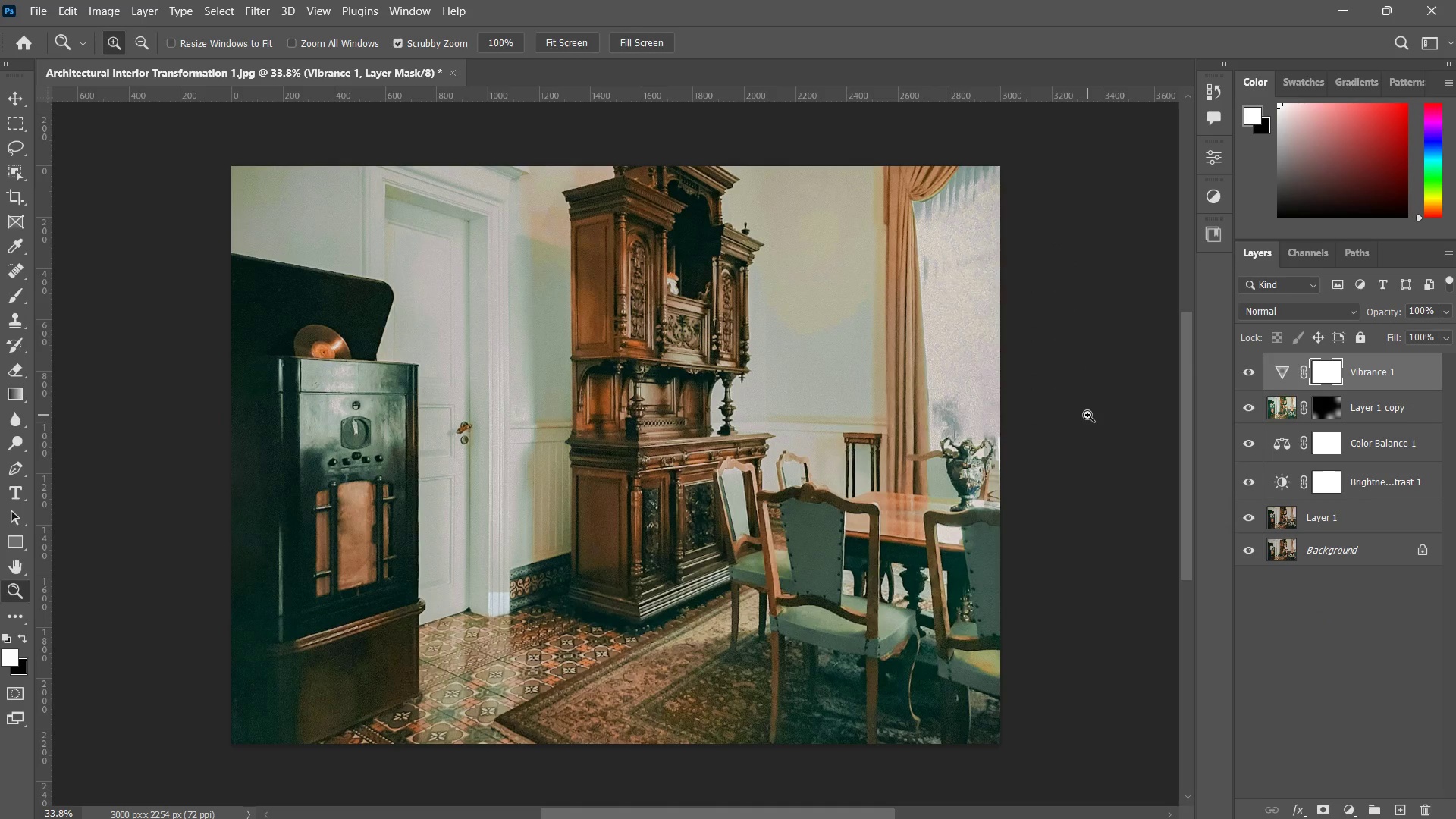 
left_click([1338, 675])
 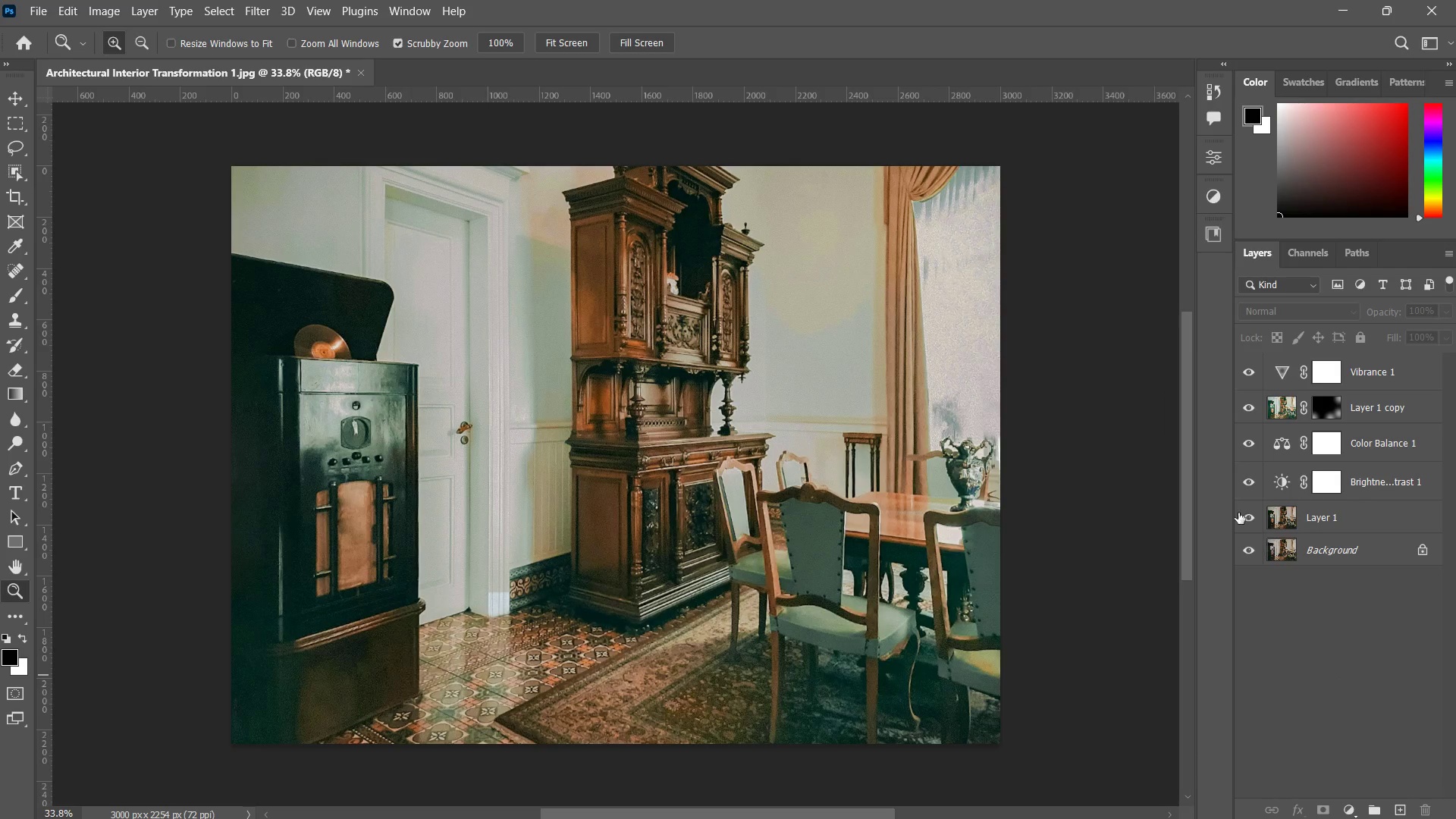 
key(Meta+Shift+S)
 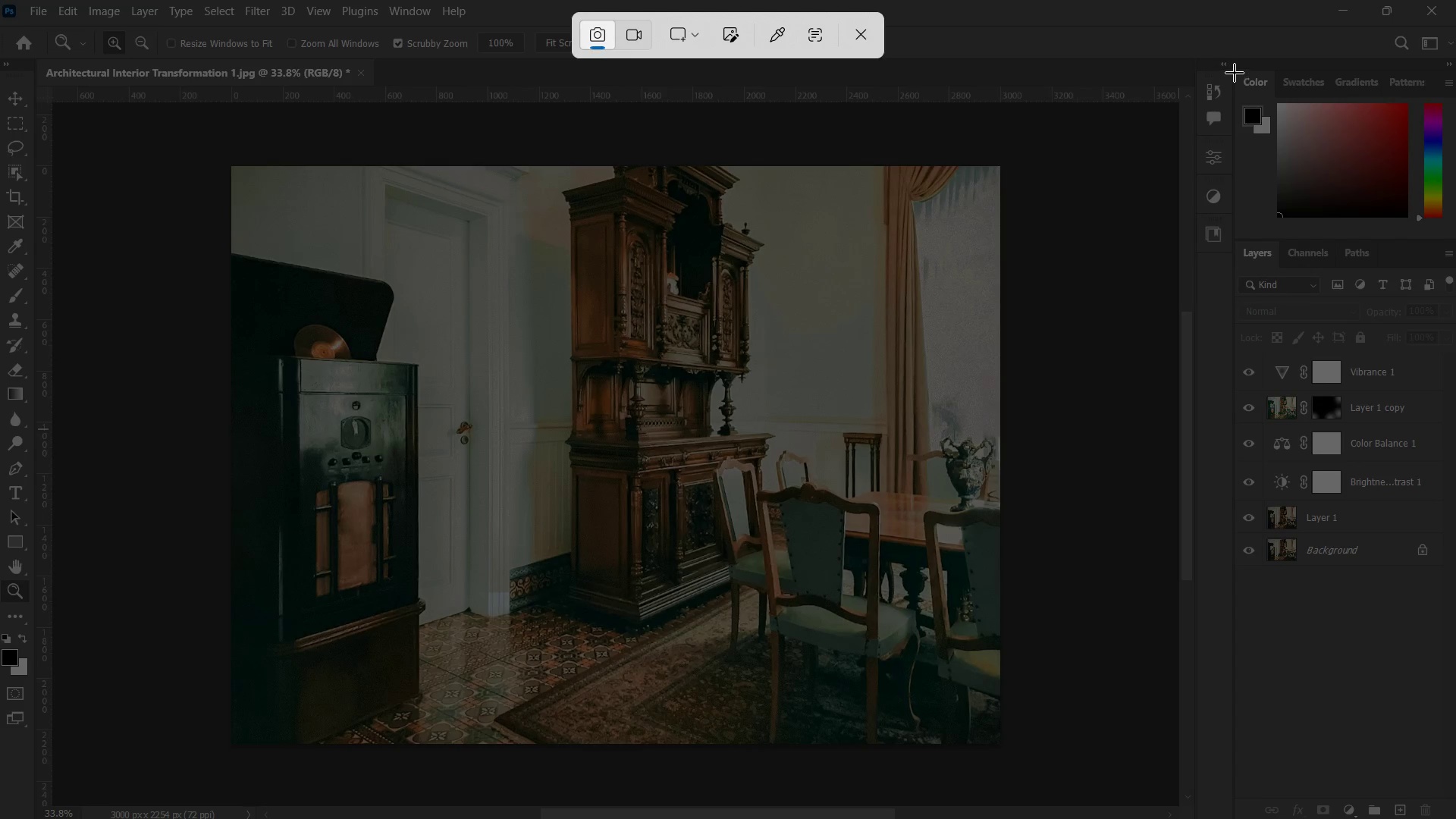 
left_click_drag(start_coordinate=[1232, 73], to_coordinate=[1455, 817])
 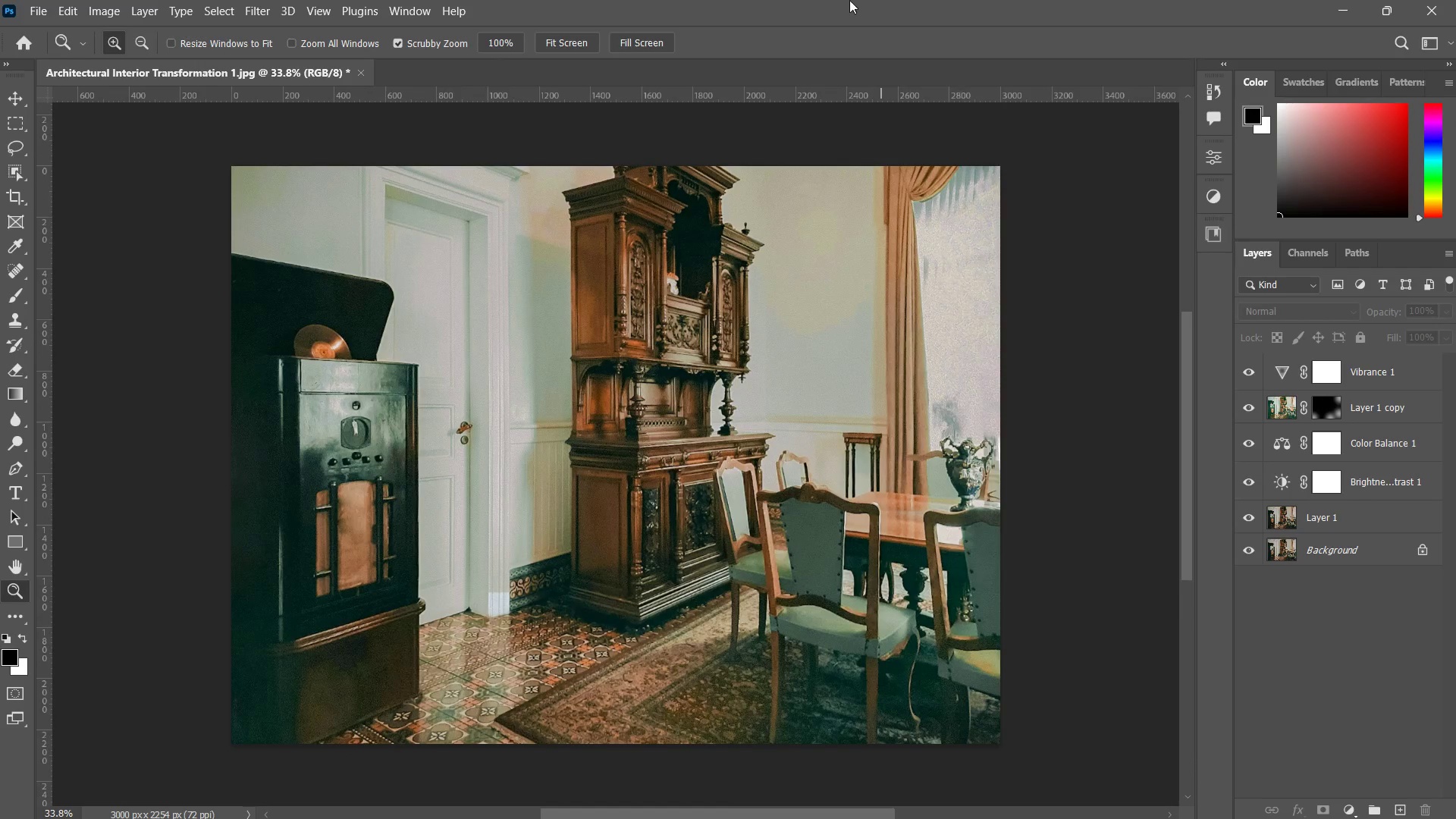 
key(Alt+Tab)
 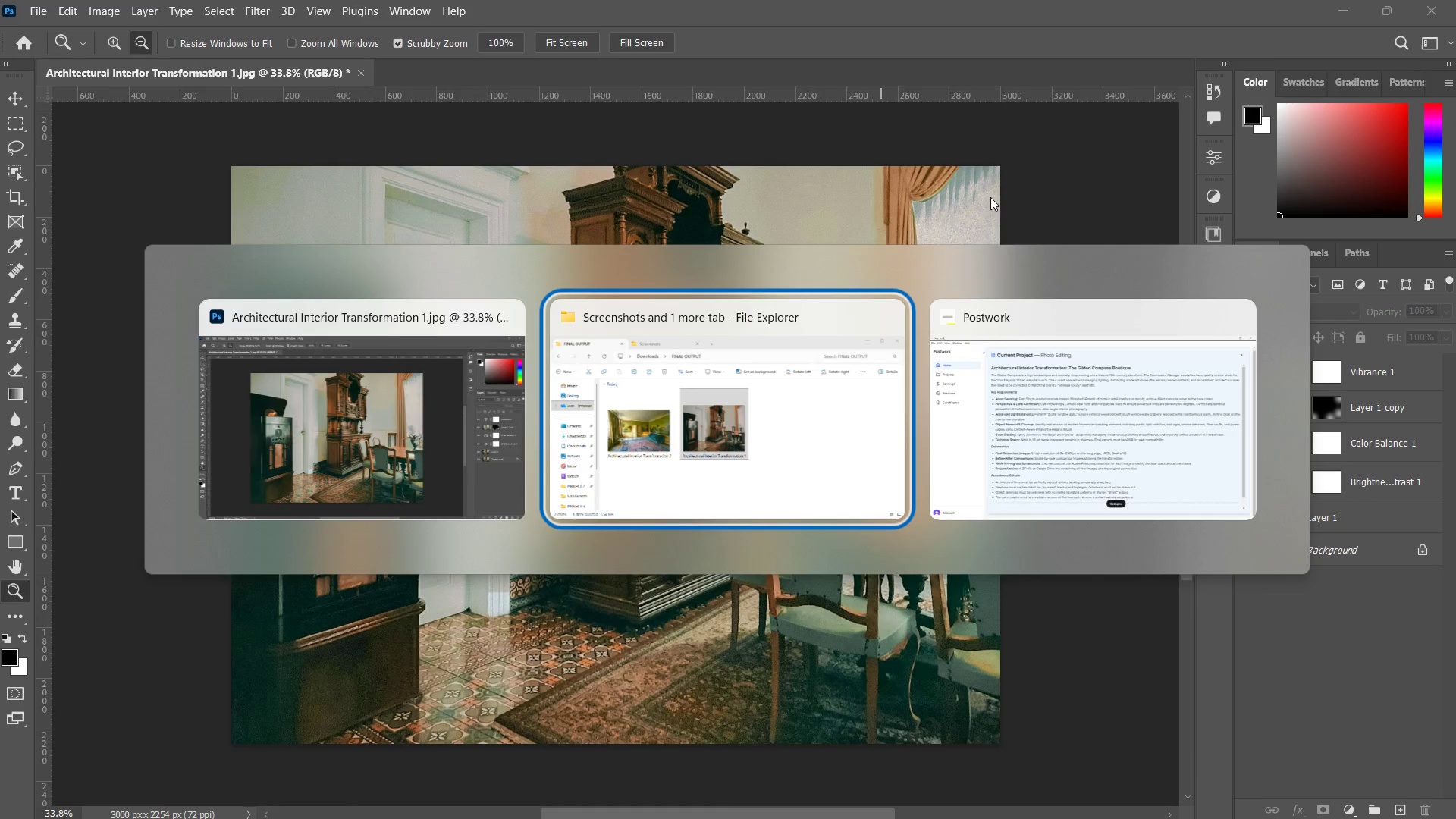 
left_click([1042, 146])
 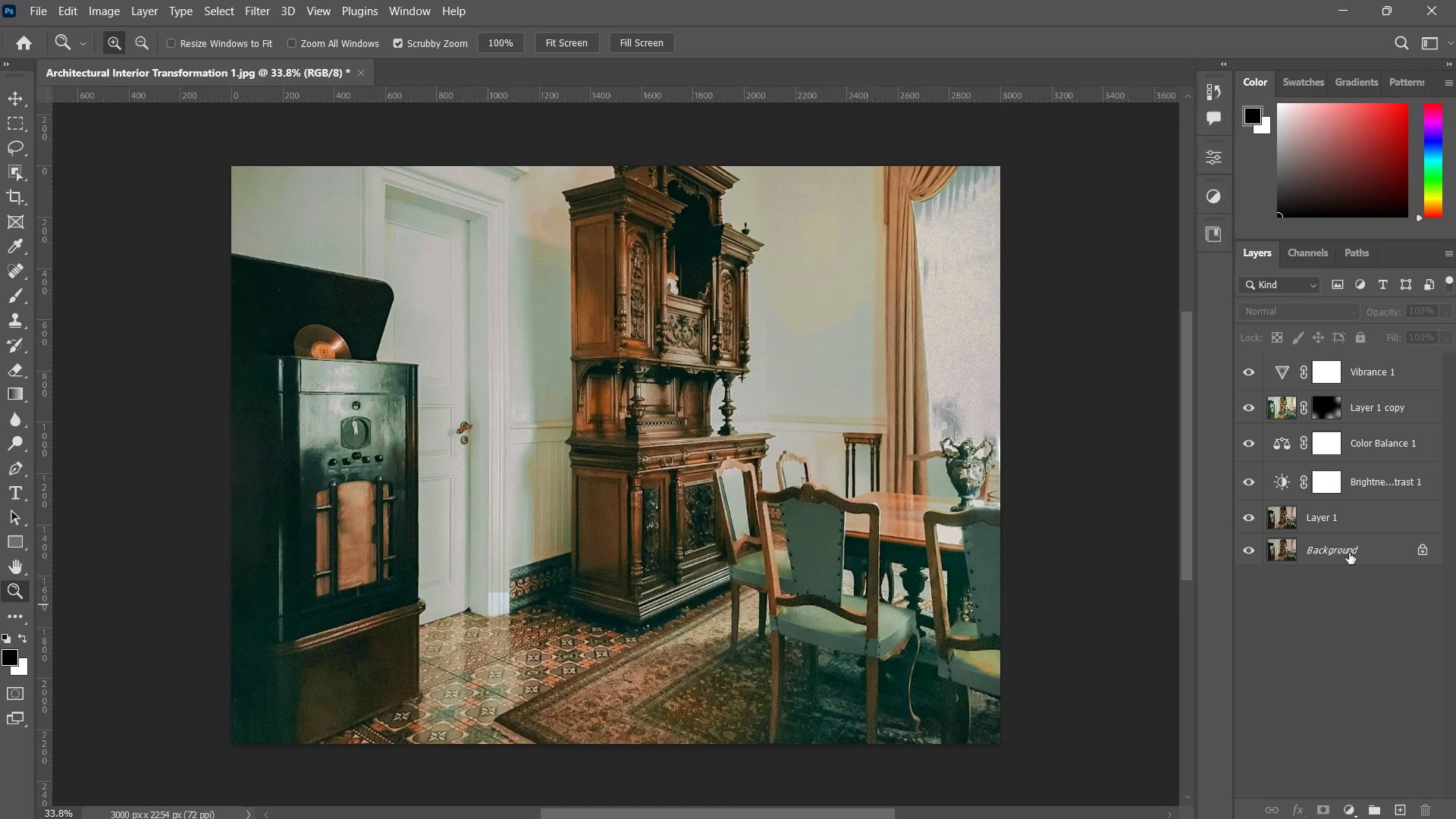 
double_click([1344, 513])
 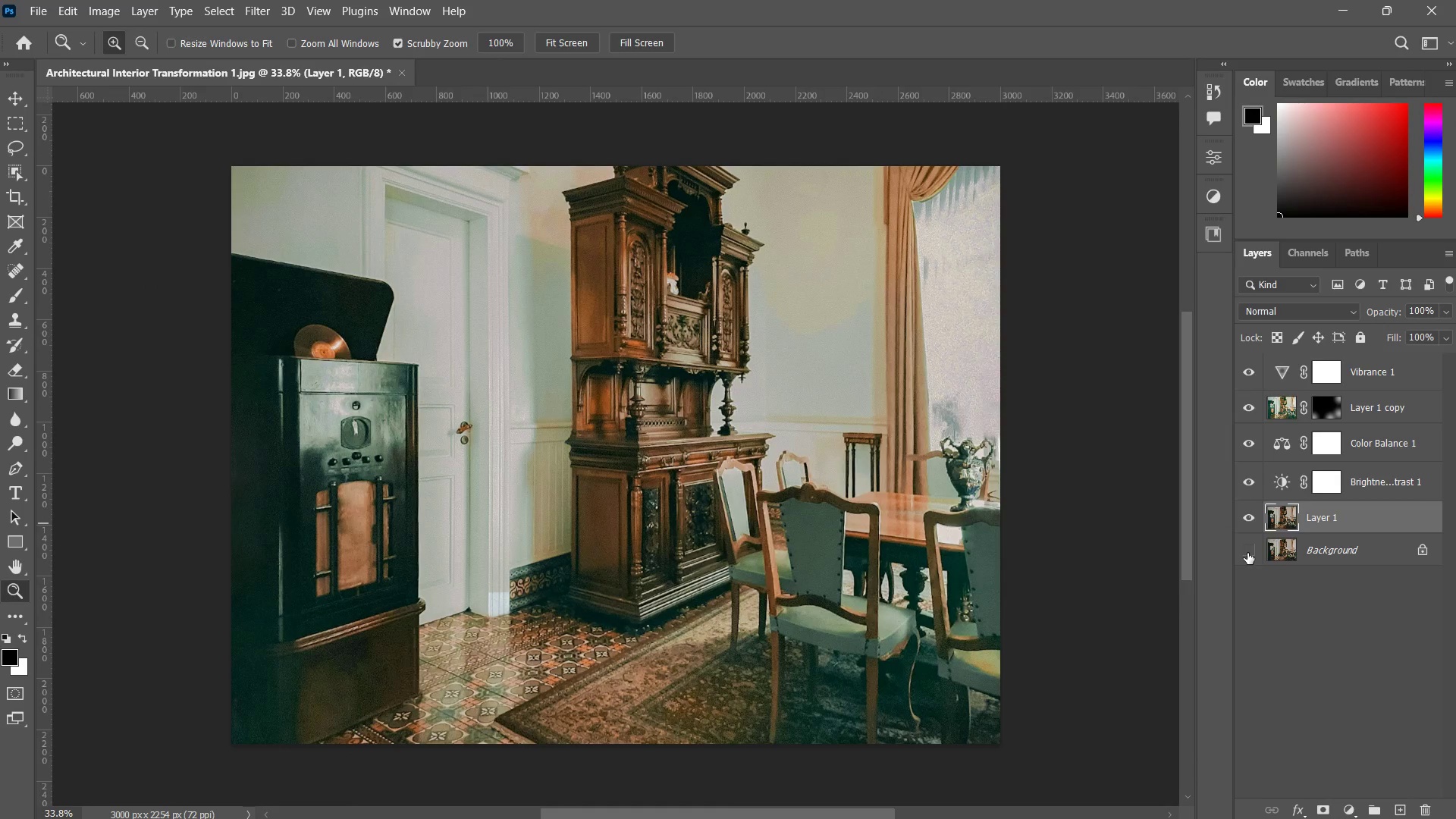 
hold_key(key=ShiftLeft, duration=0.89)
left_click([1364, 379])
 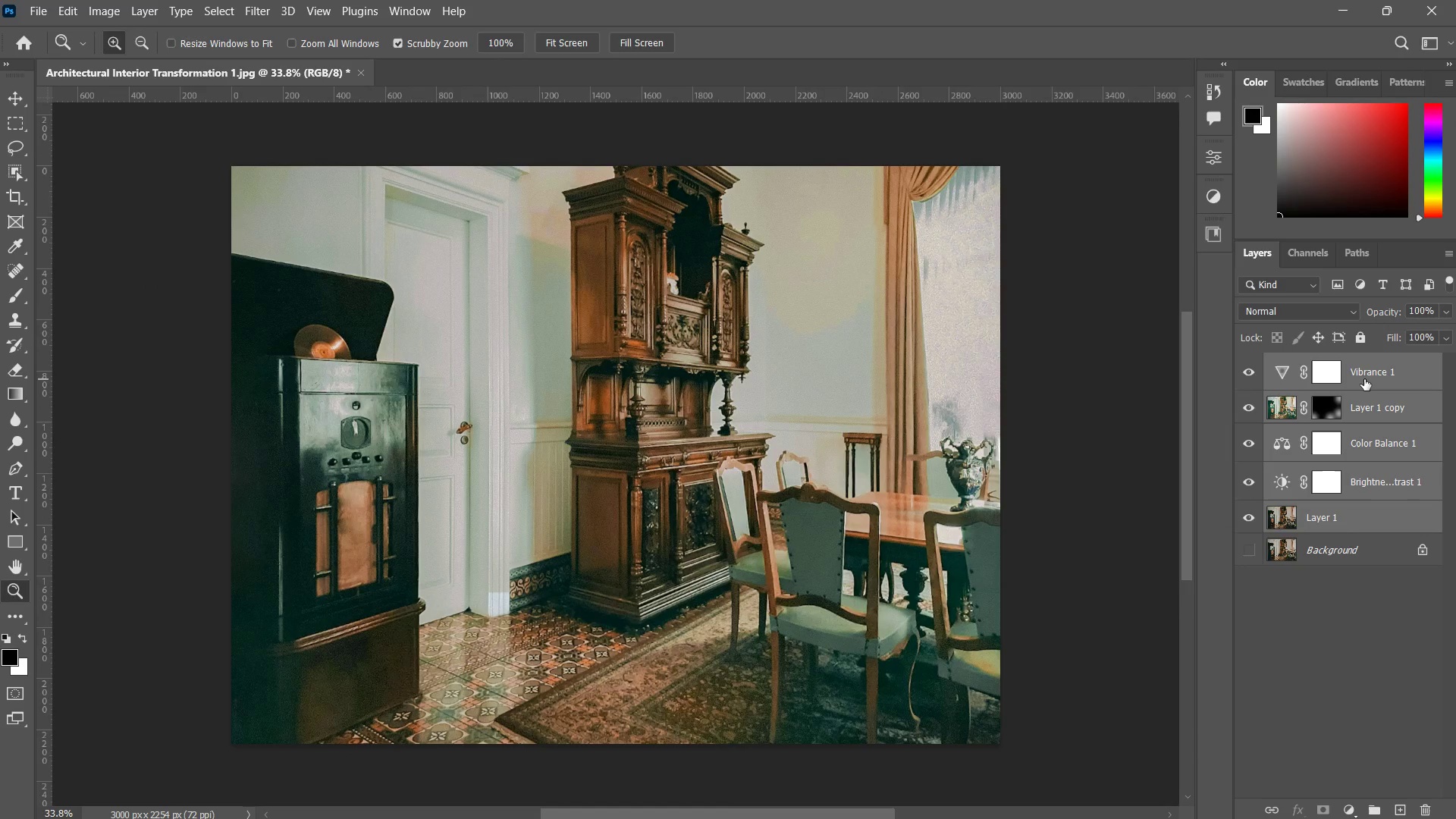 
key(Control+G)
 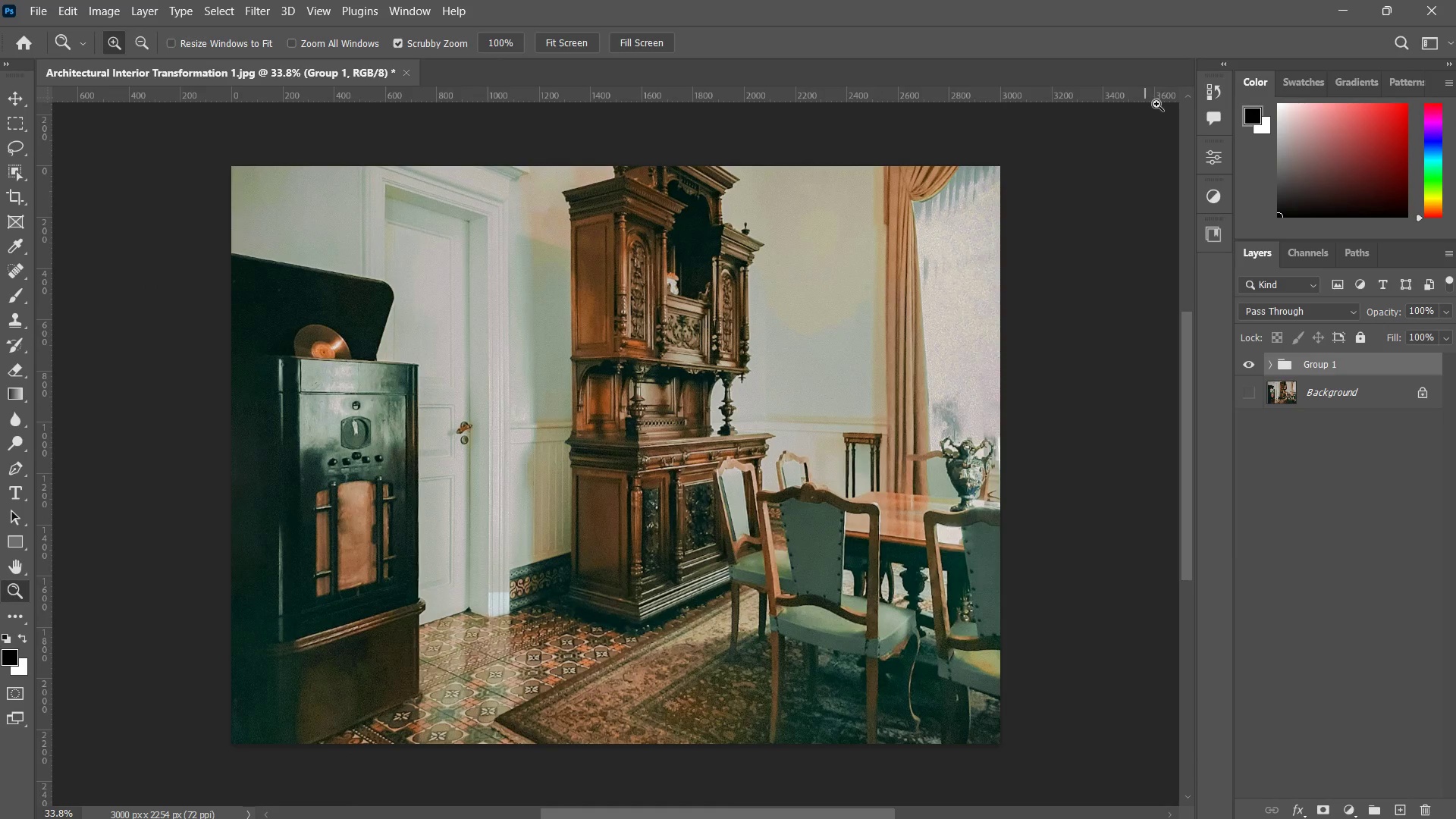 
key(Meta+Shift+S)
 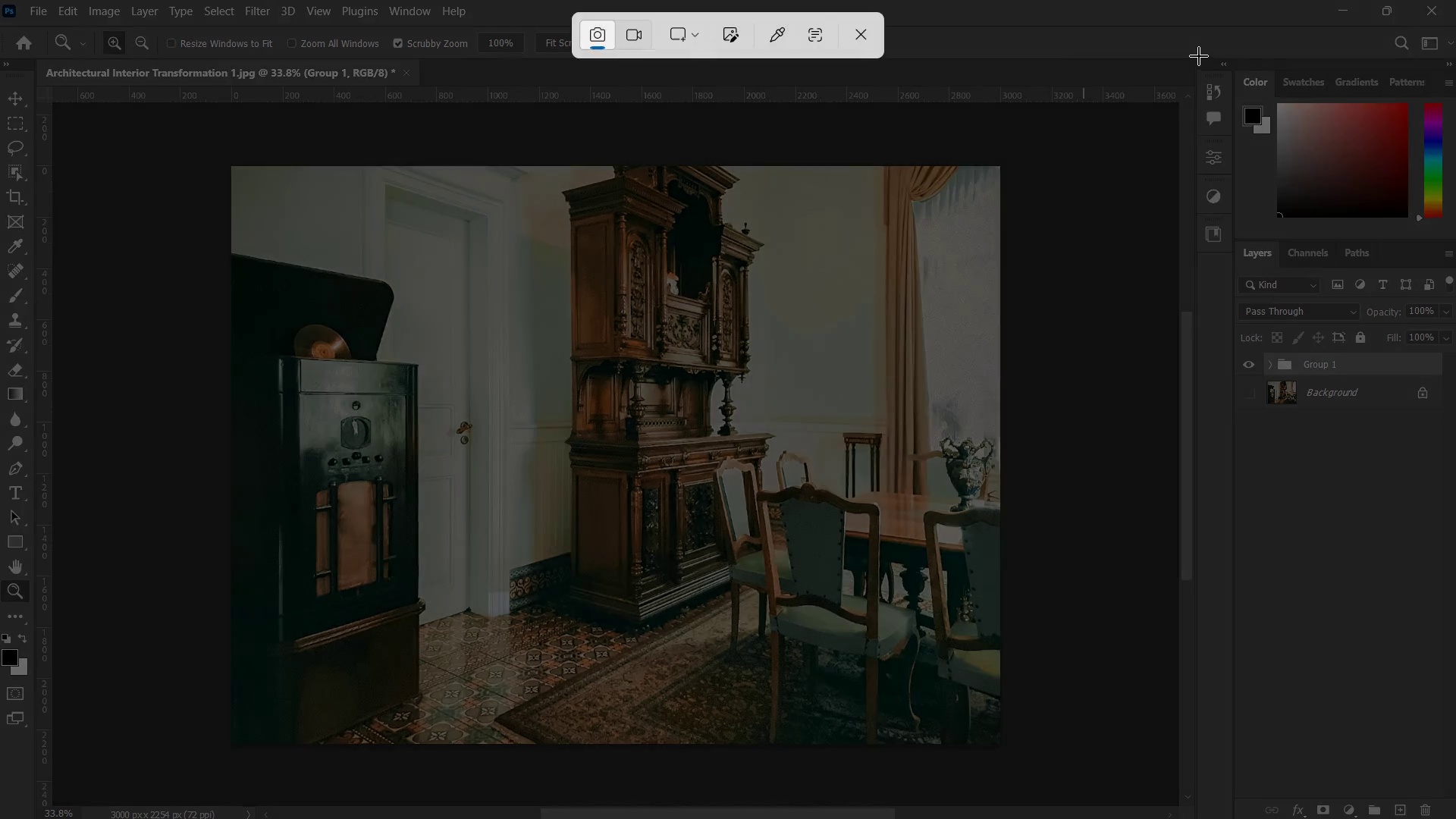 
left_click_drag(start_coordinate=[1198, 55], to_coordinate=[1454, 818])
 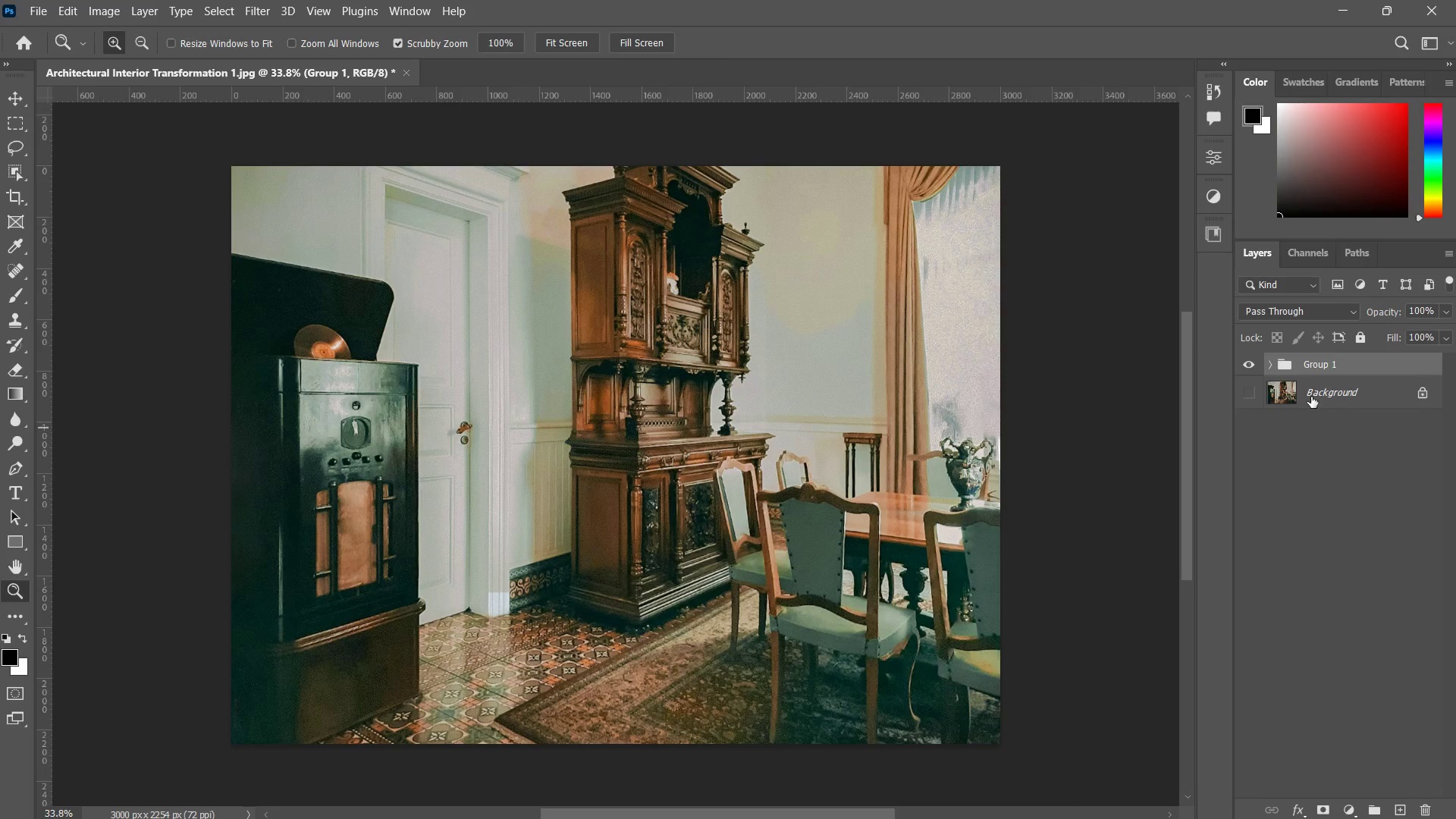 
left_click([1268, 359])
 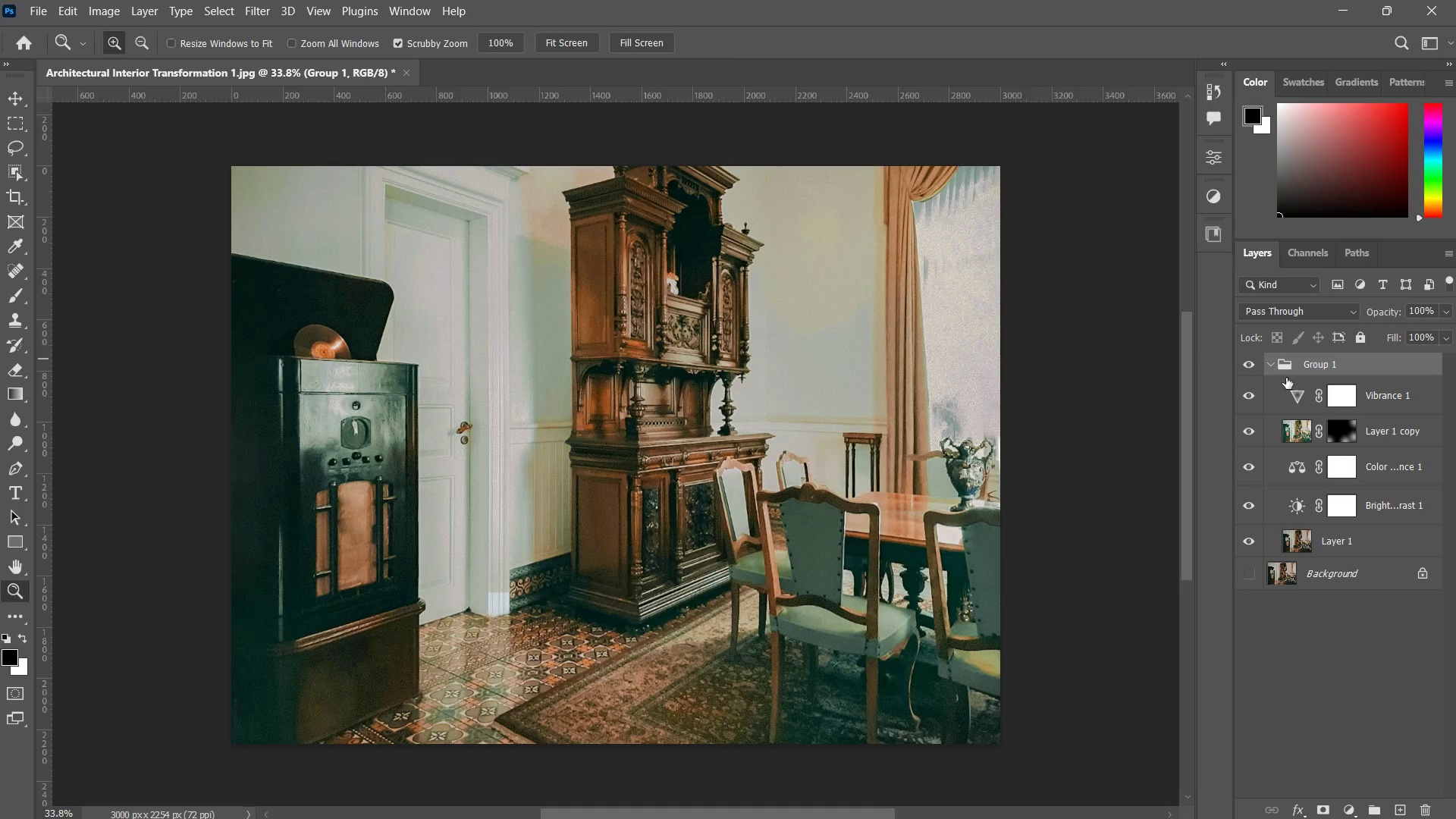 
hold_key(key=MetaLeft, duration=0.41)
 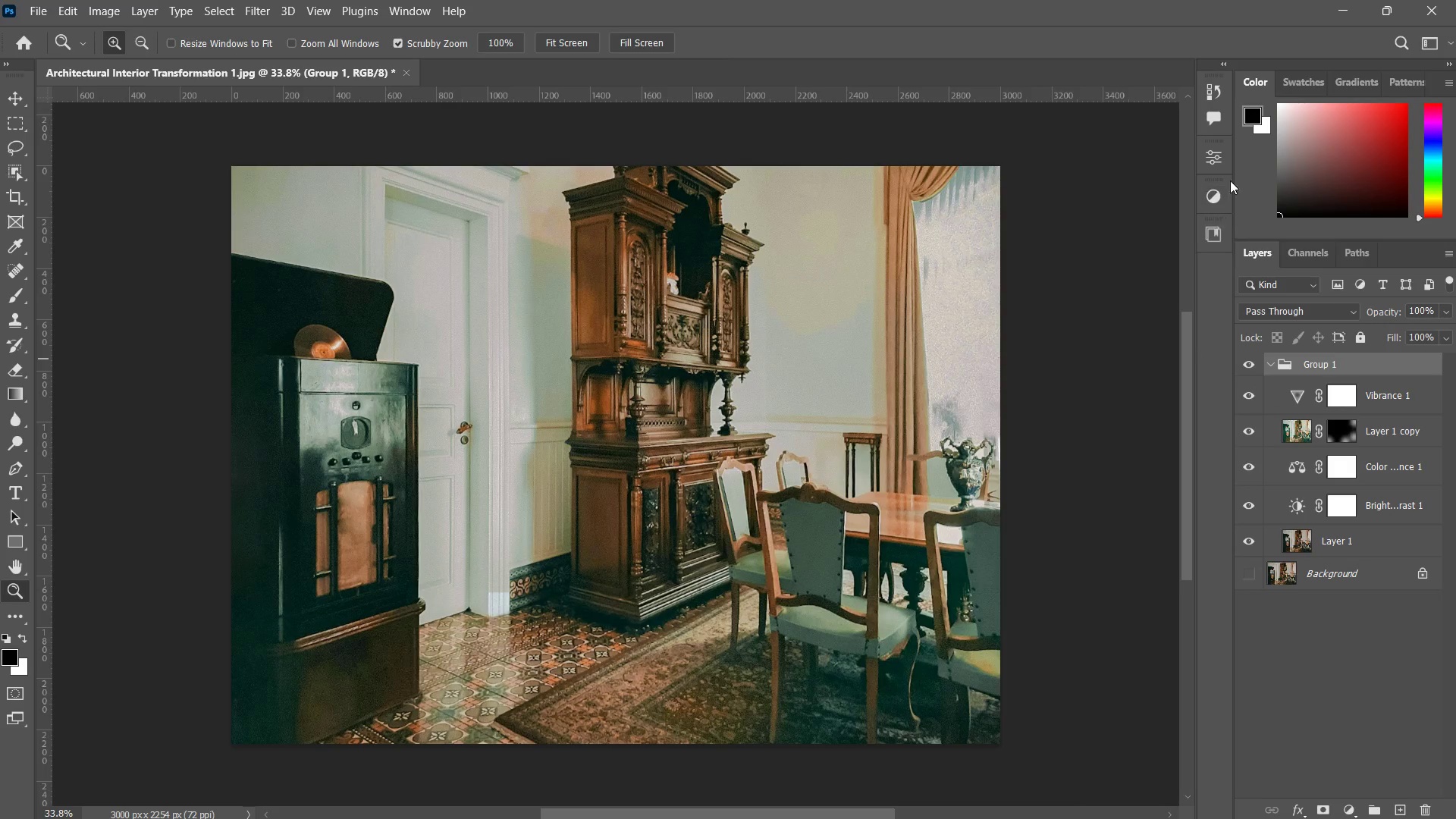 
hold_key(key=ShiftLeft, duration=0.39)